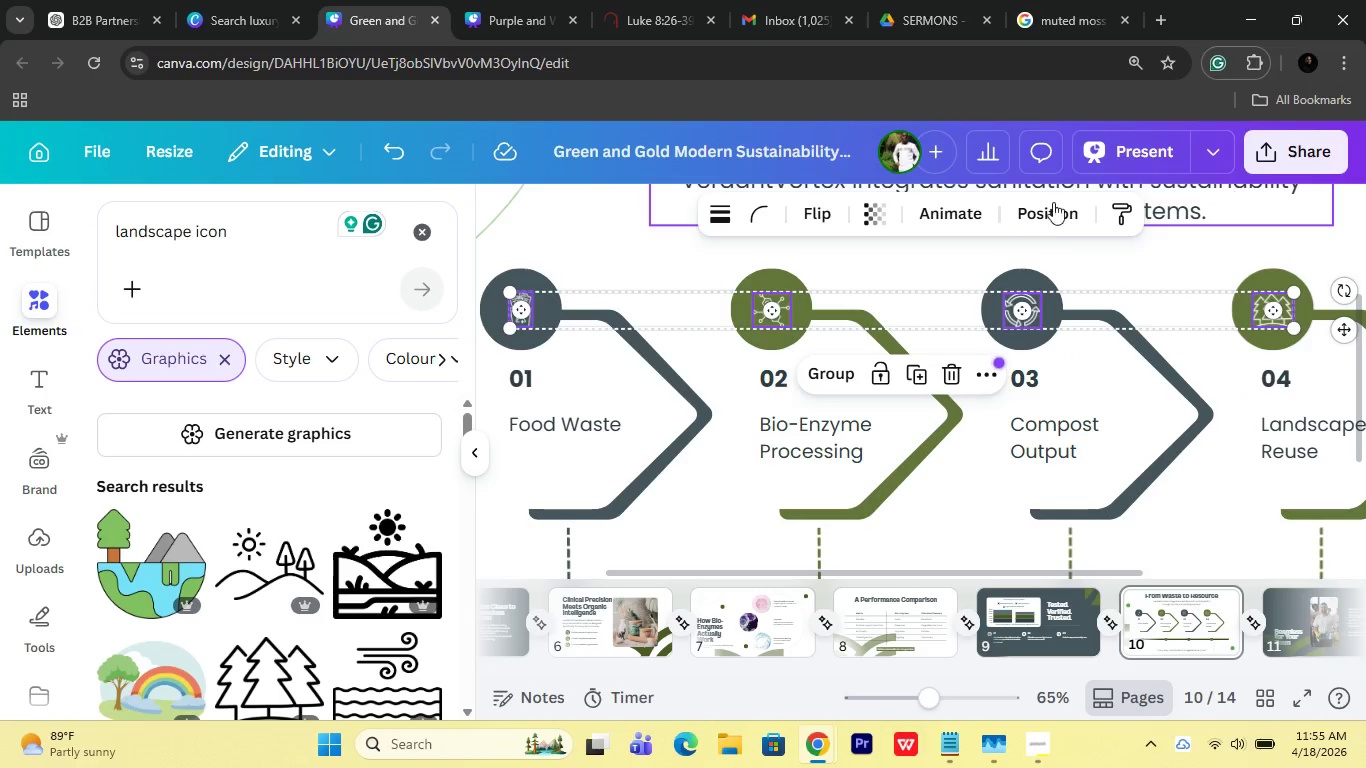 
left_click([1050, 202])
 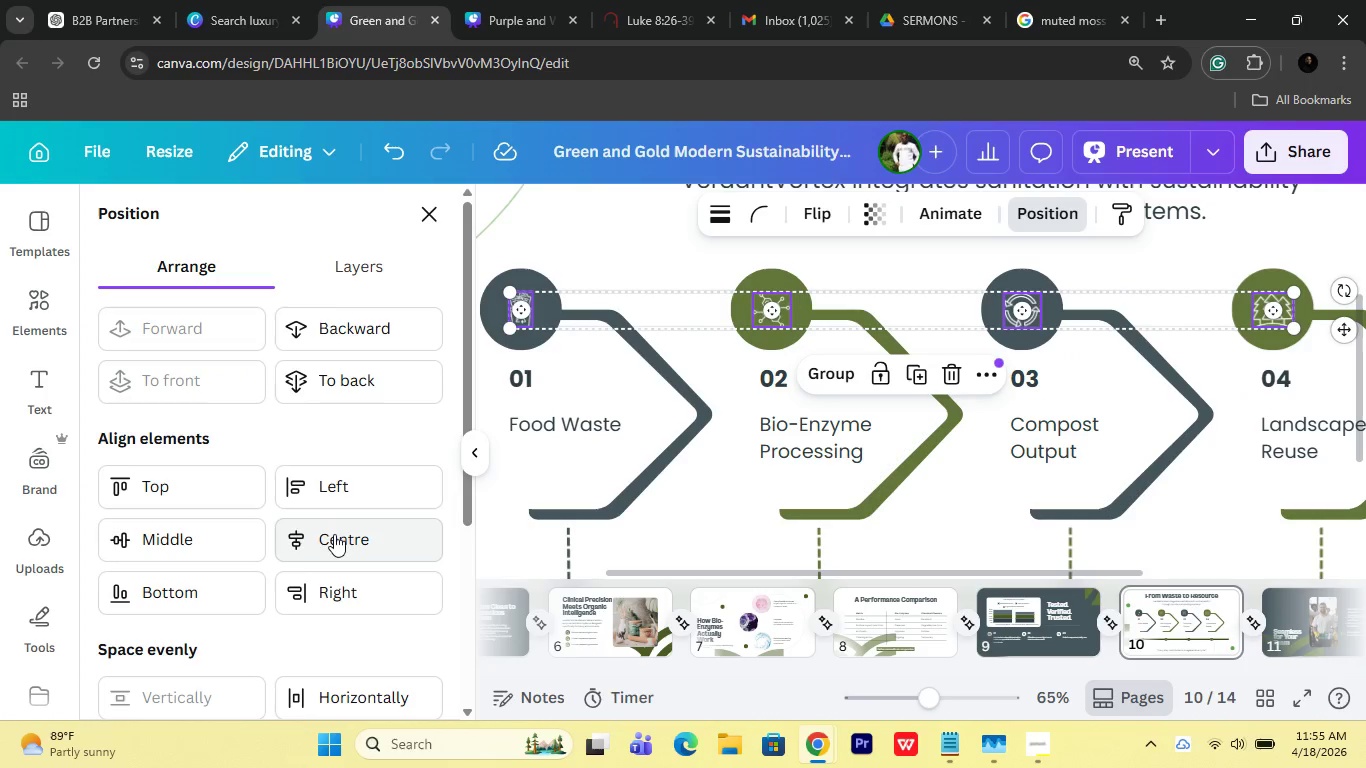 
left_click([171, 536])
 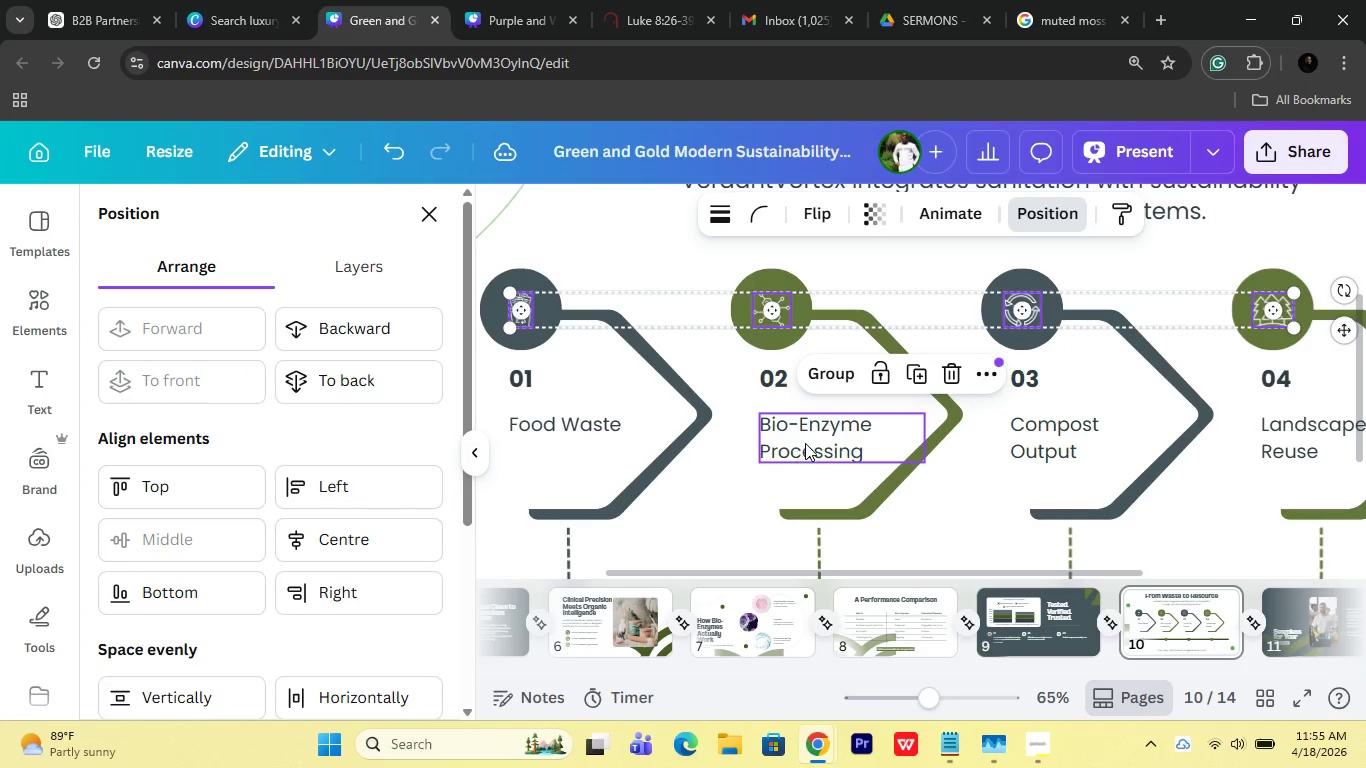 
key(ArrowUp)
 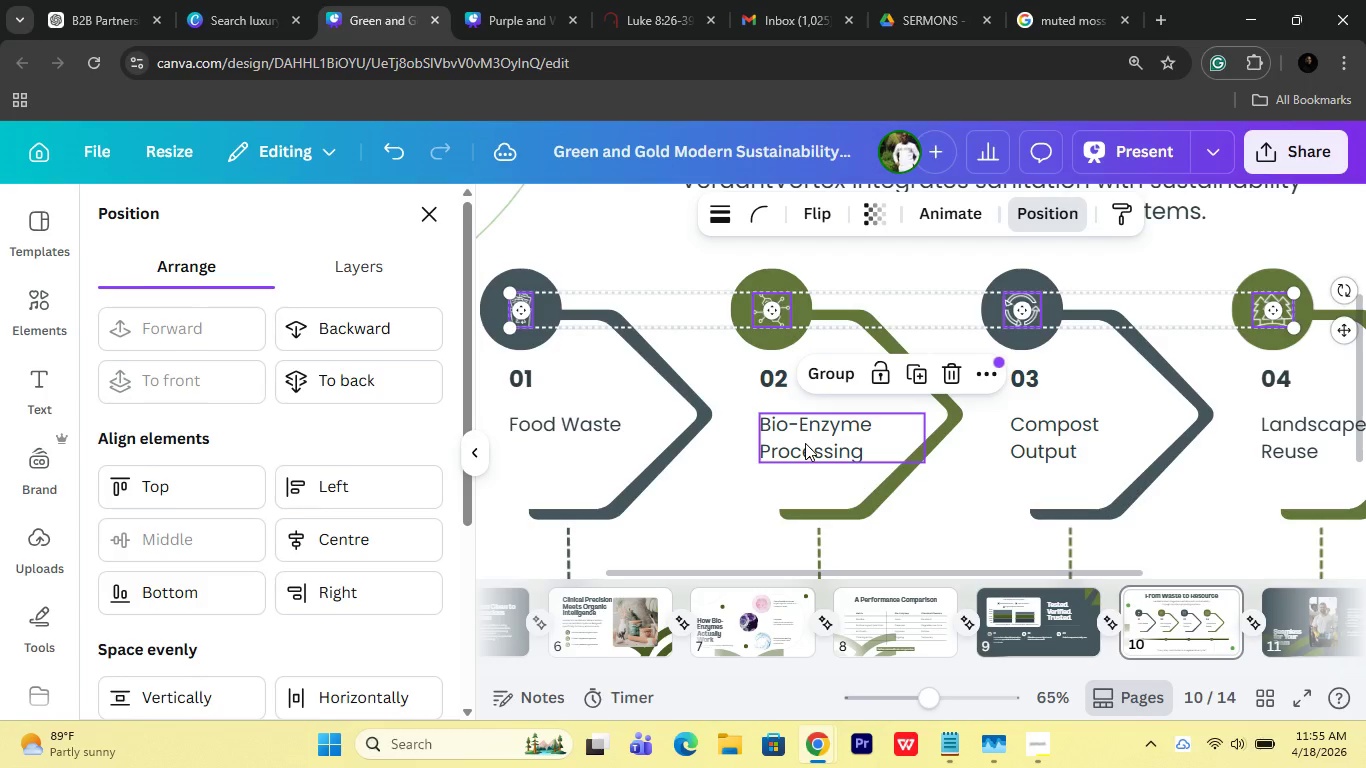 
key(ArrowDown)
 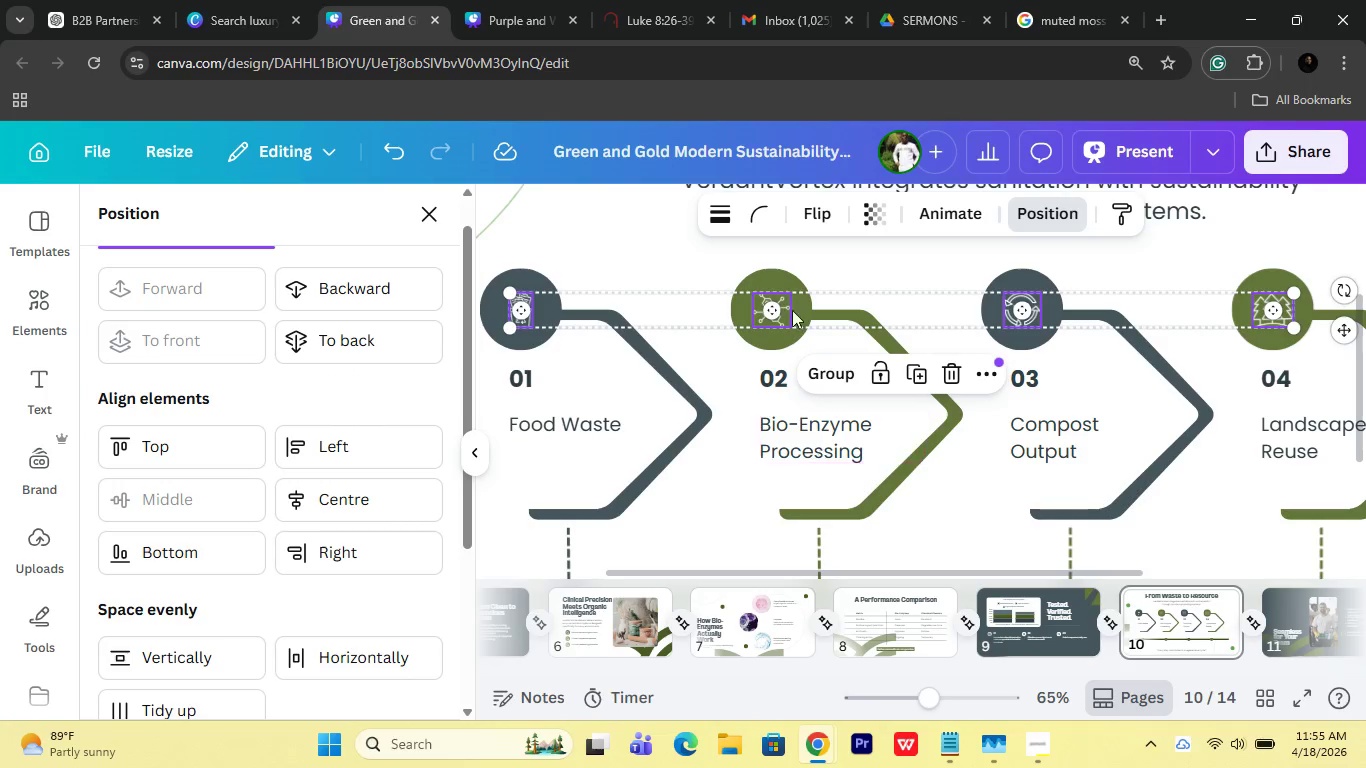 
left_click([635, 272])
 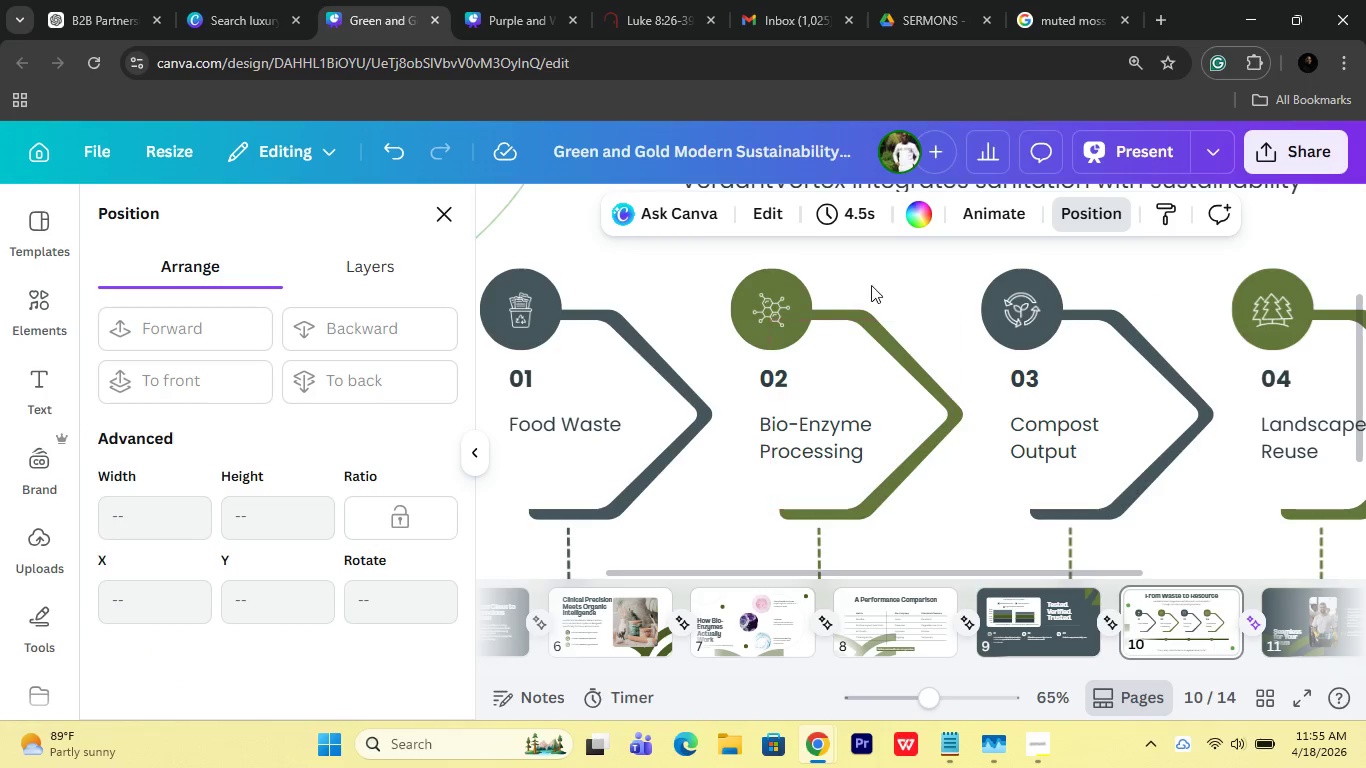 
wait(6.05)
 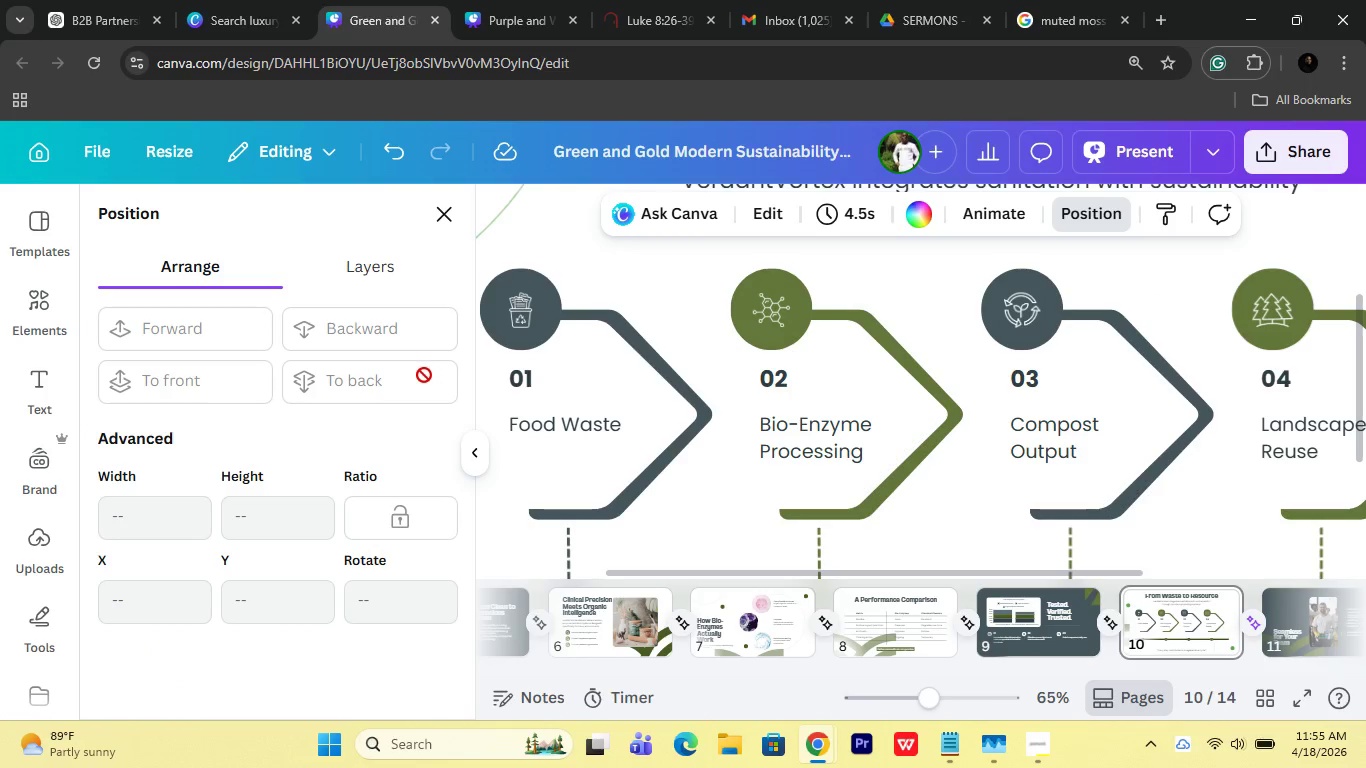 
left_click_drag(start_coordinate=[913, 693], to_coordinate=[894, 695])
 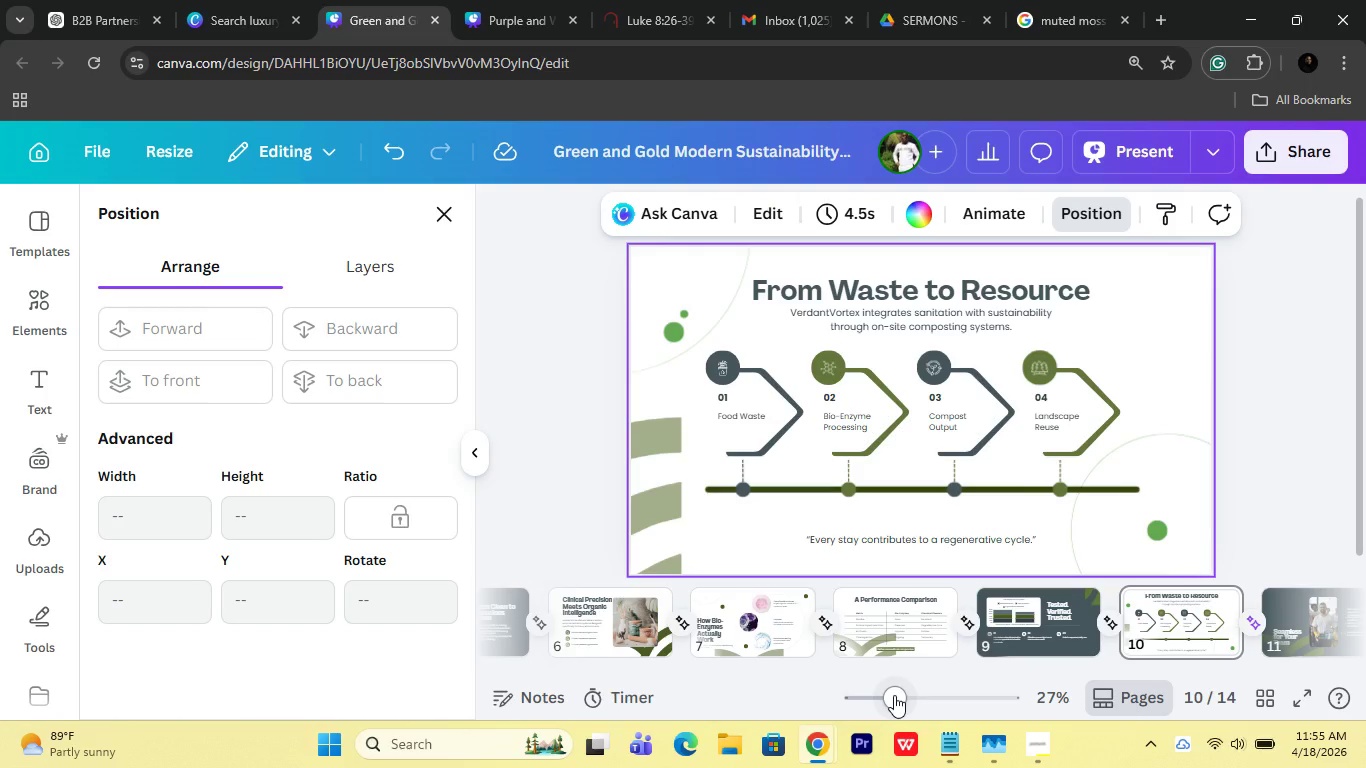 
wait(10.7)
 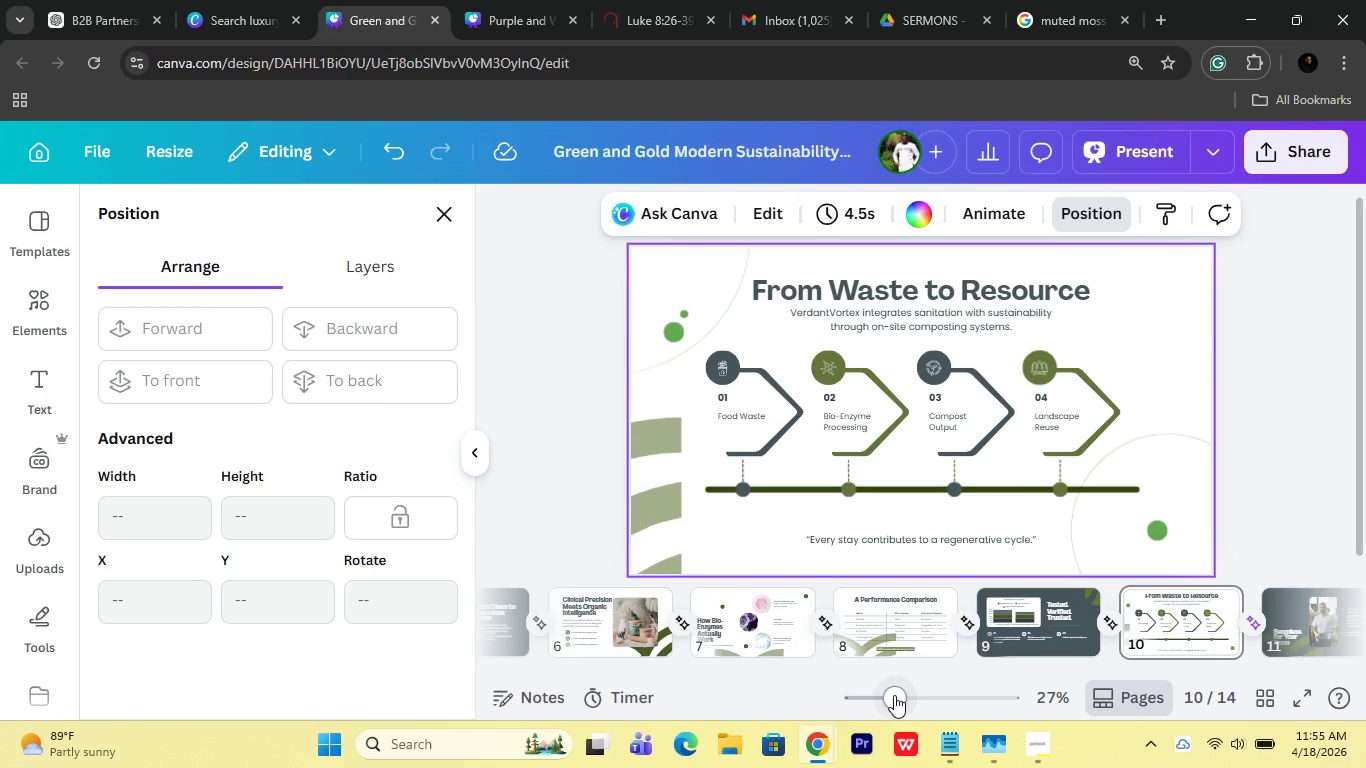 
left_click([1164, 27])
 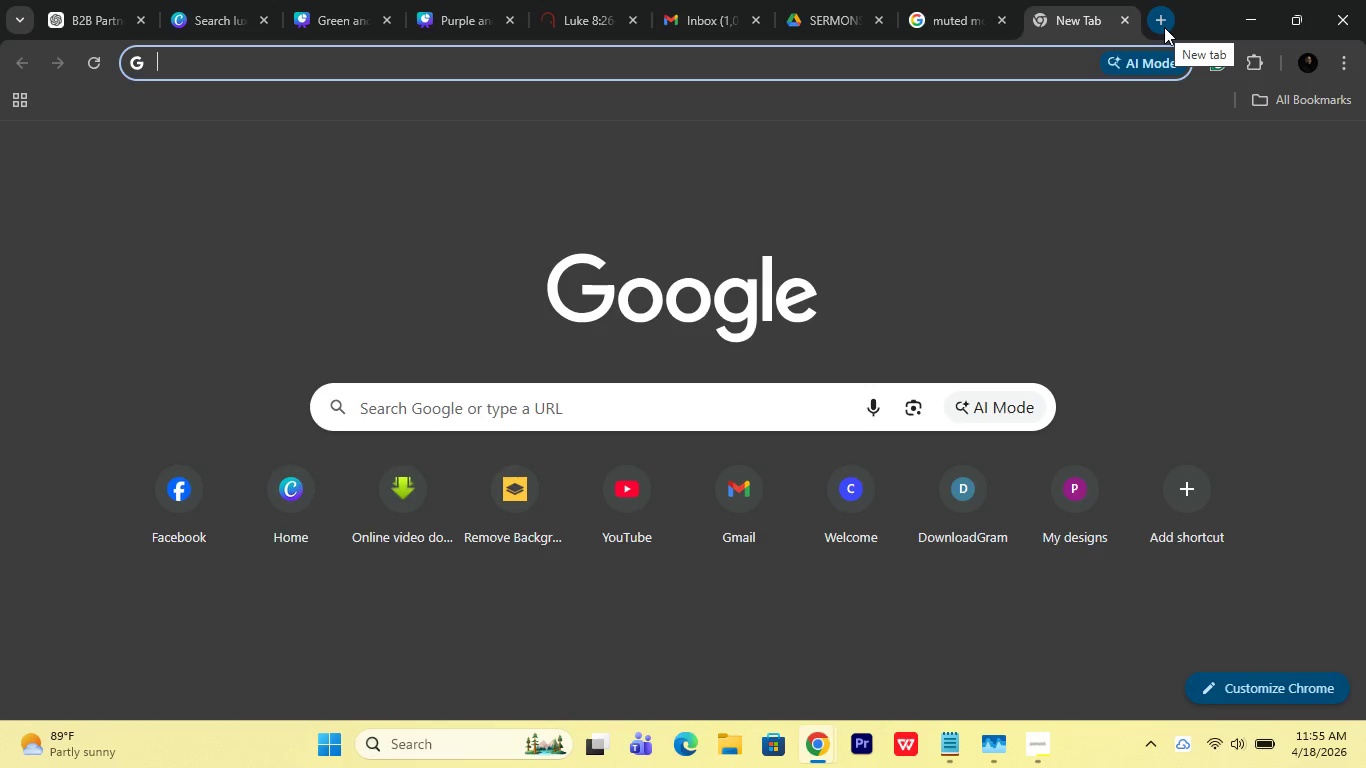 
type(s)
key(Backspace)
type(is there a wyay to thicken c)
key(Backspace)
type(icons on canva)
 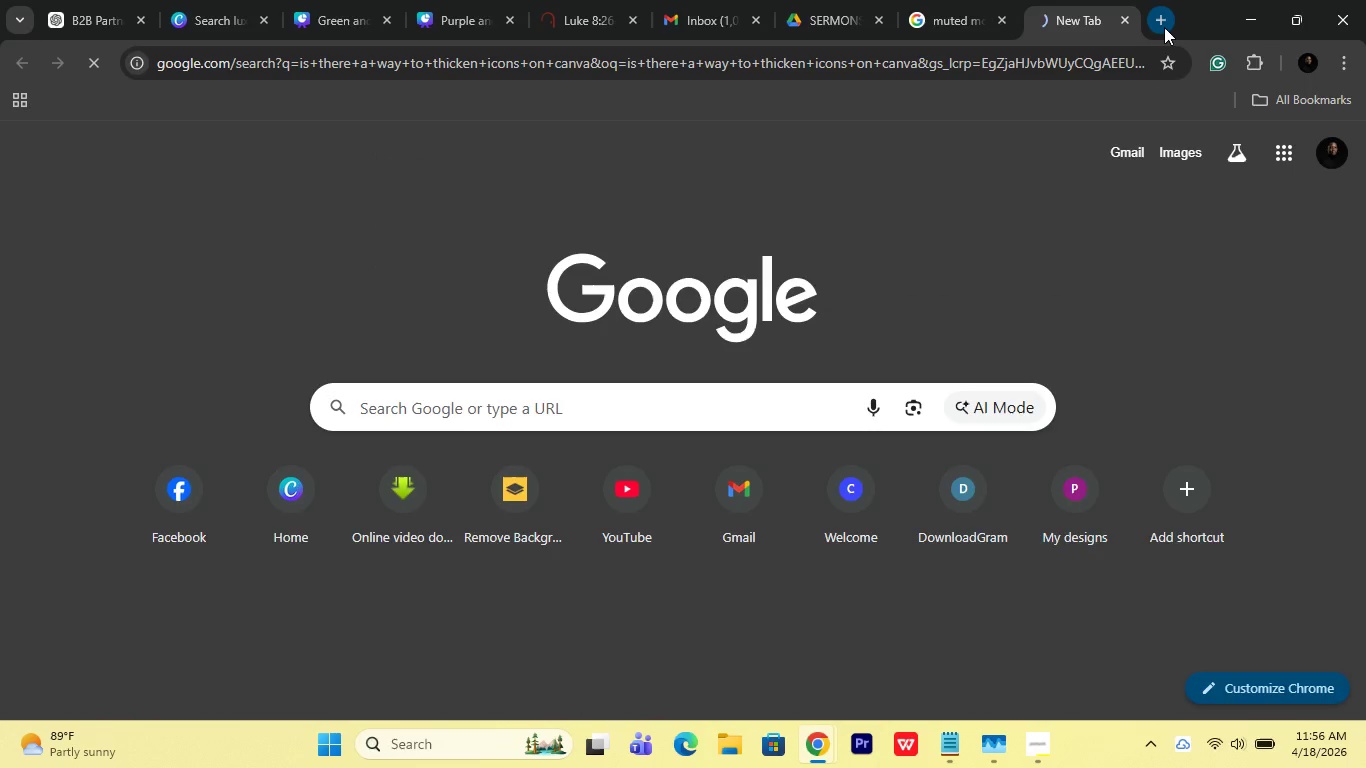 
key(Enter)
 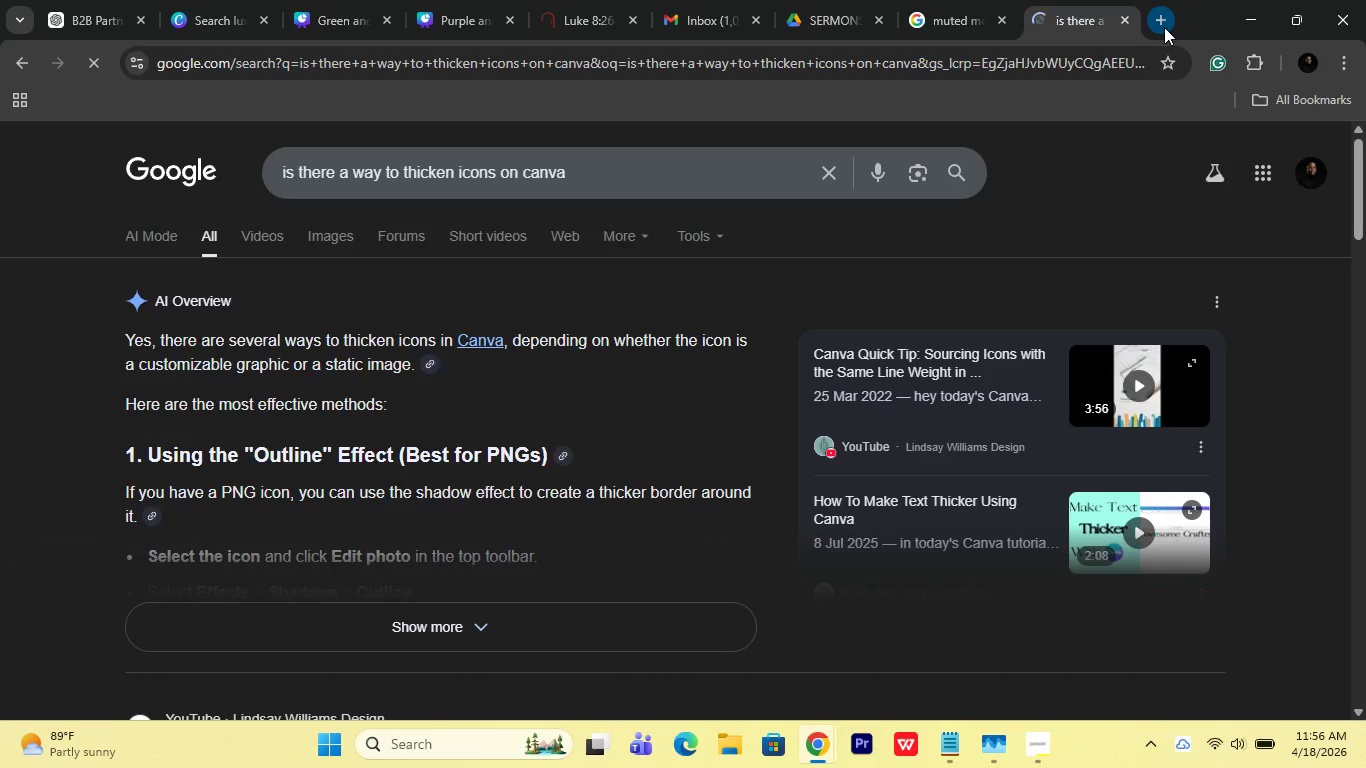 
wait(6.61)
 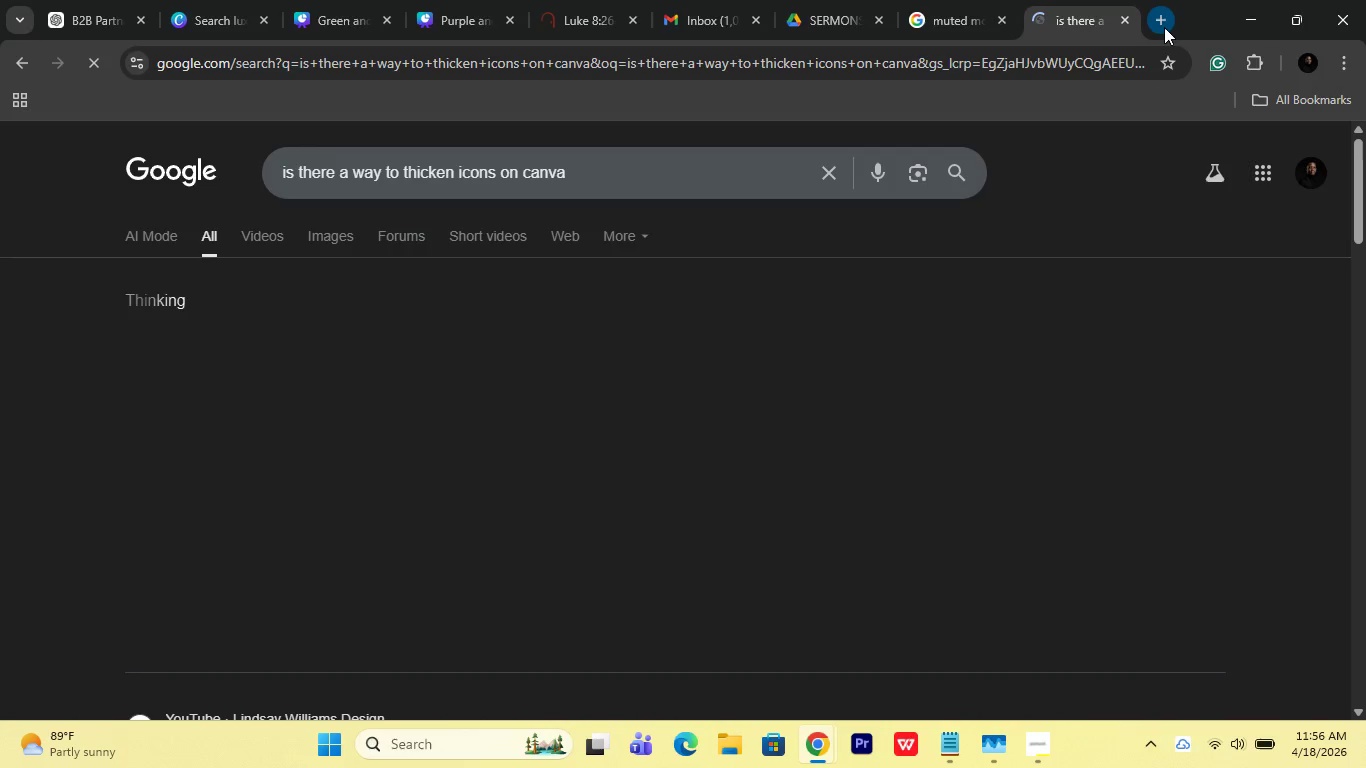 
scroll: coordinate [752, 450], scroll_direction: down, amount: 2.0
 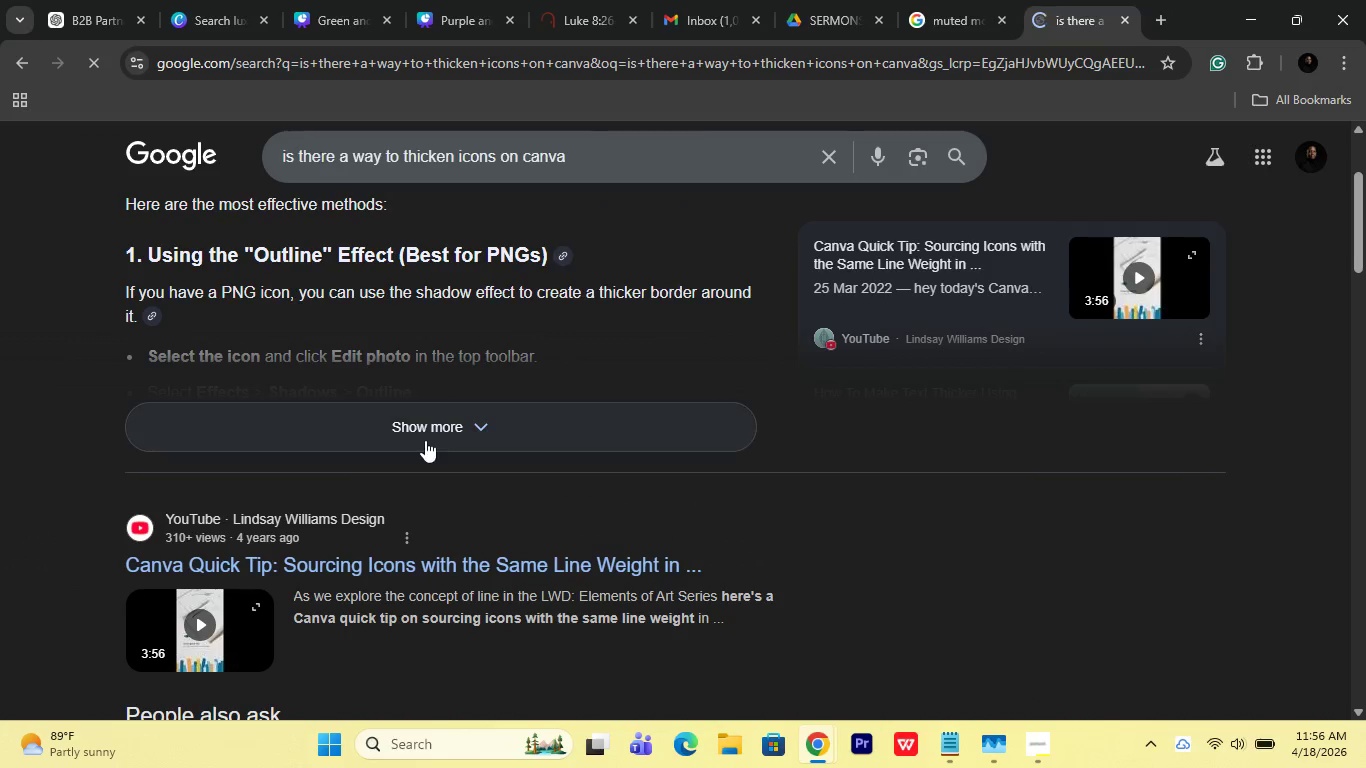 
left_click([425, 440])
 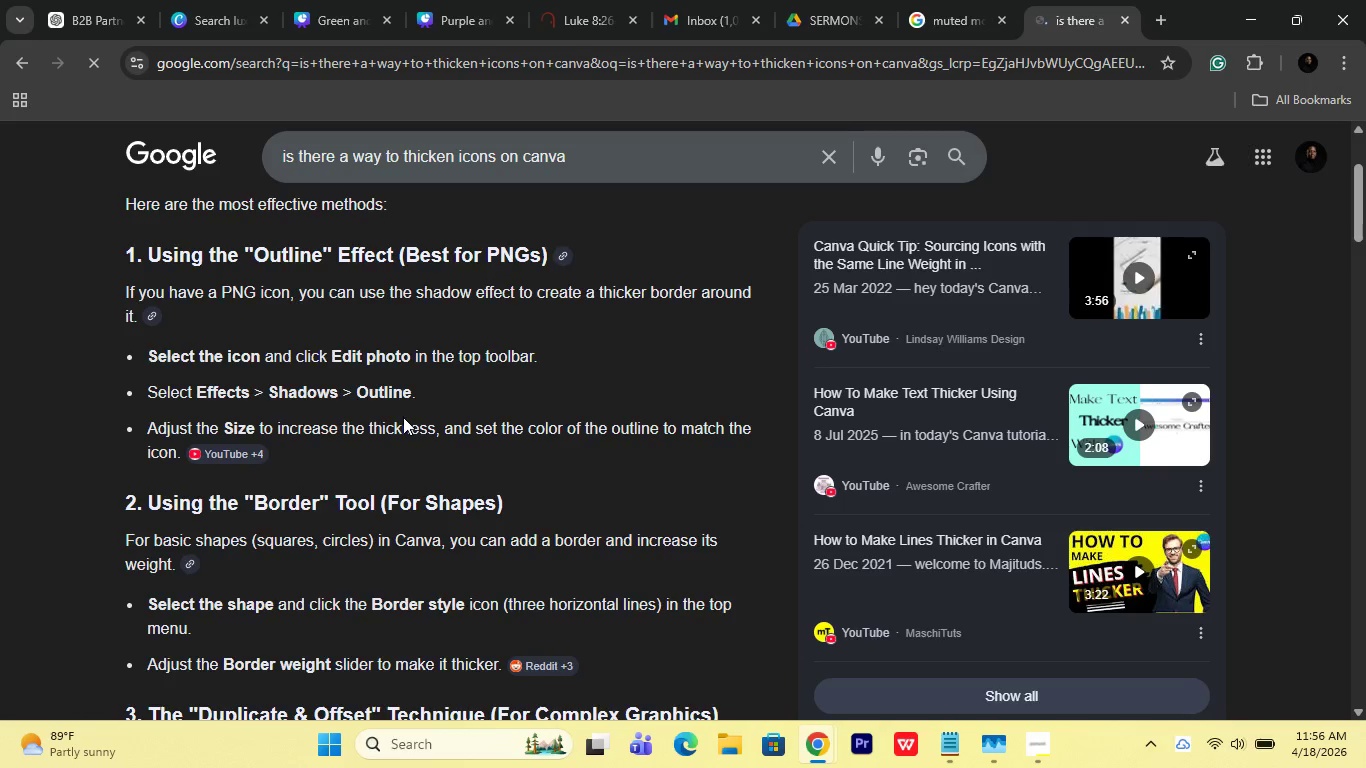 
wait(5.84)
 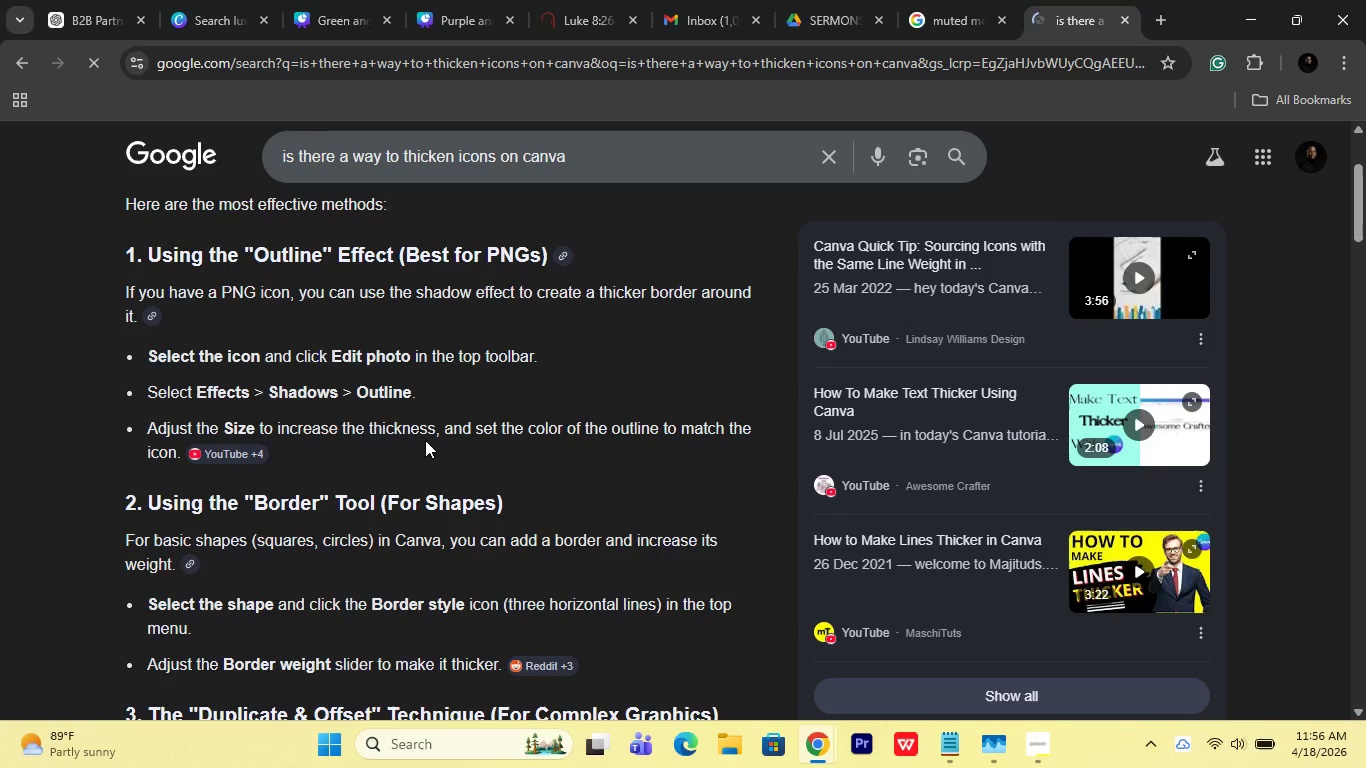 
scroll: coordinate [350, 412], scroll_direction: down, amount: 6.0
 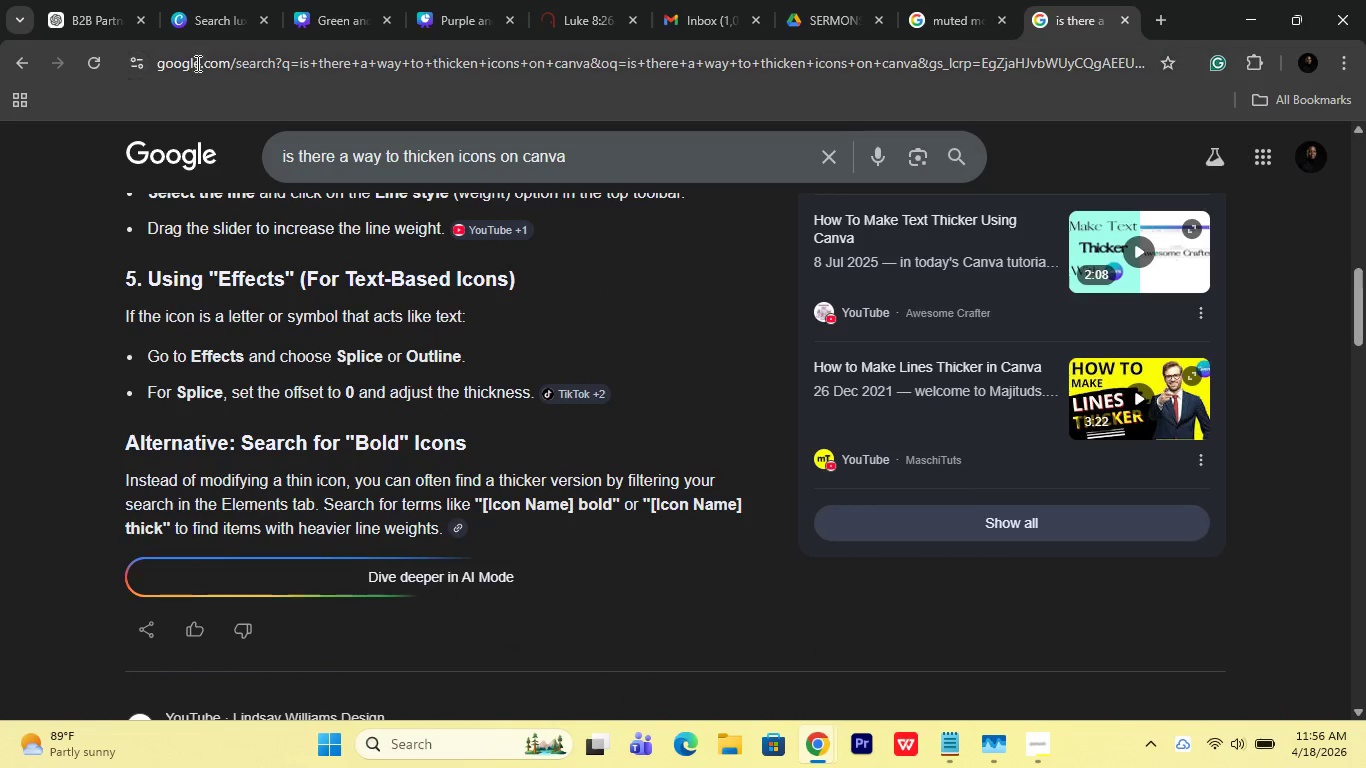 
left_click([220, 18])
 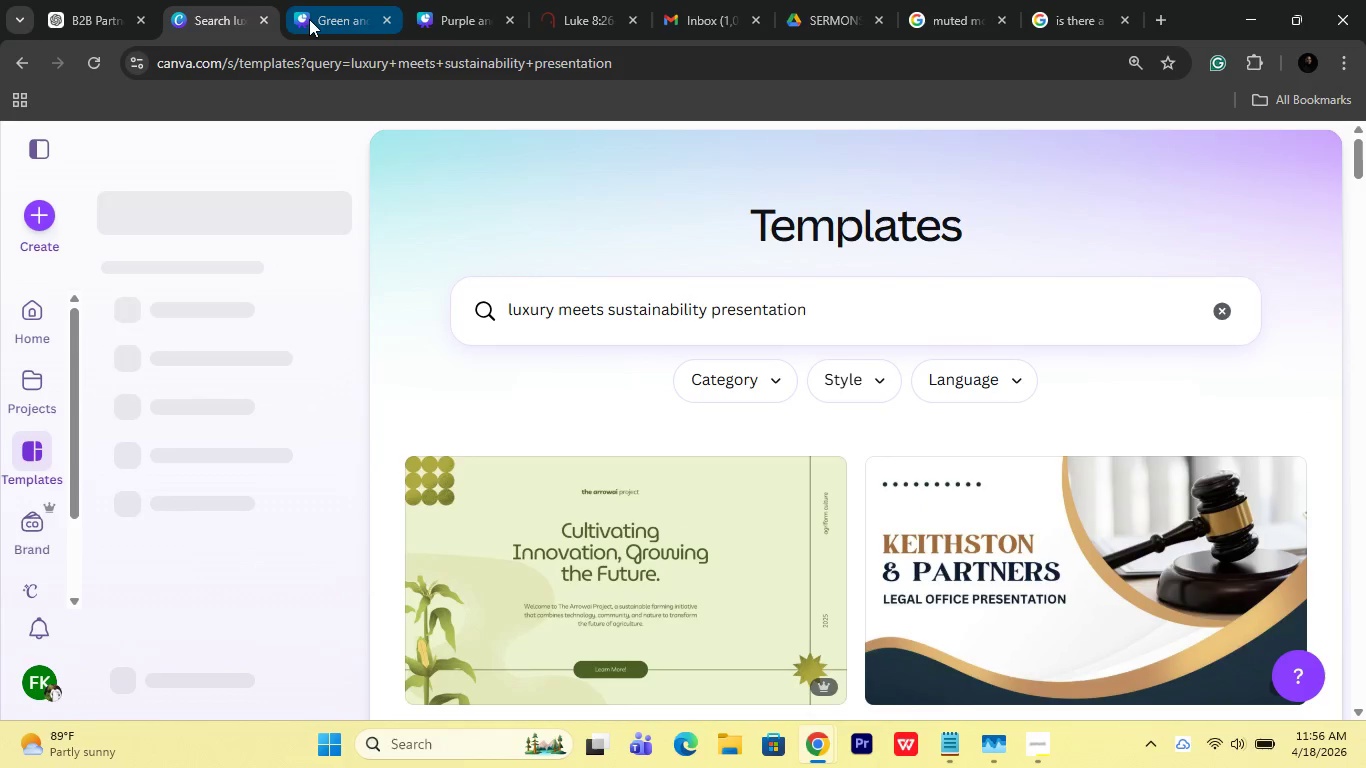 
left_click([316, 24])
 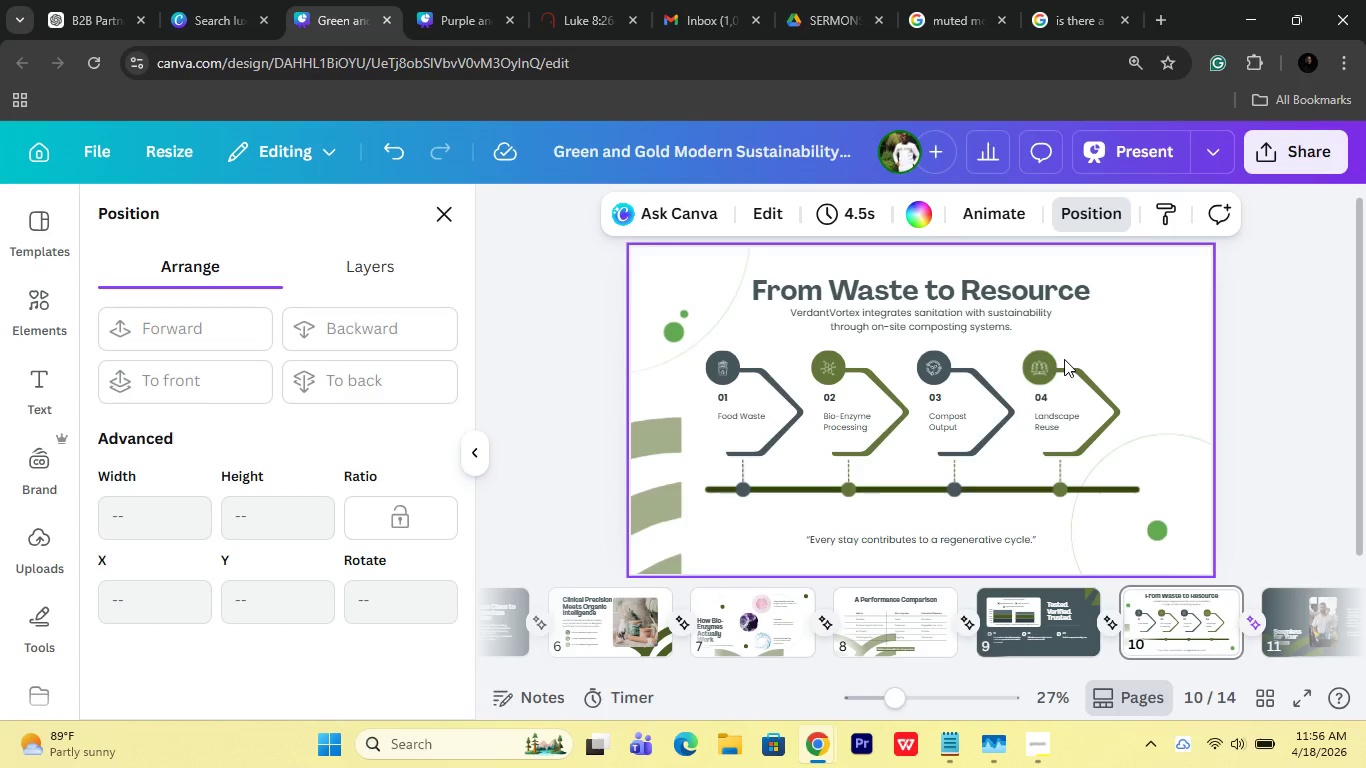 
left_click([1039, 369])
 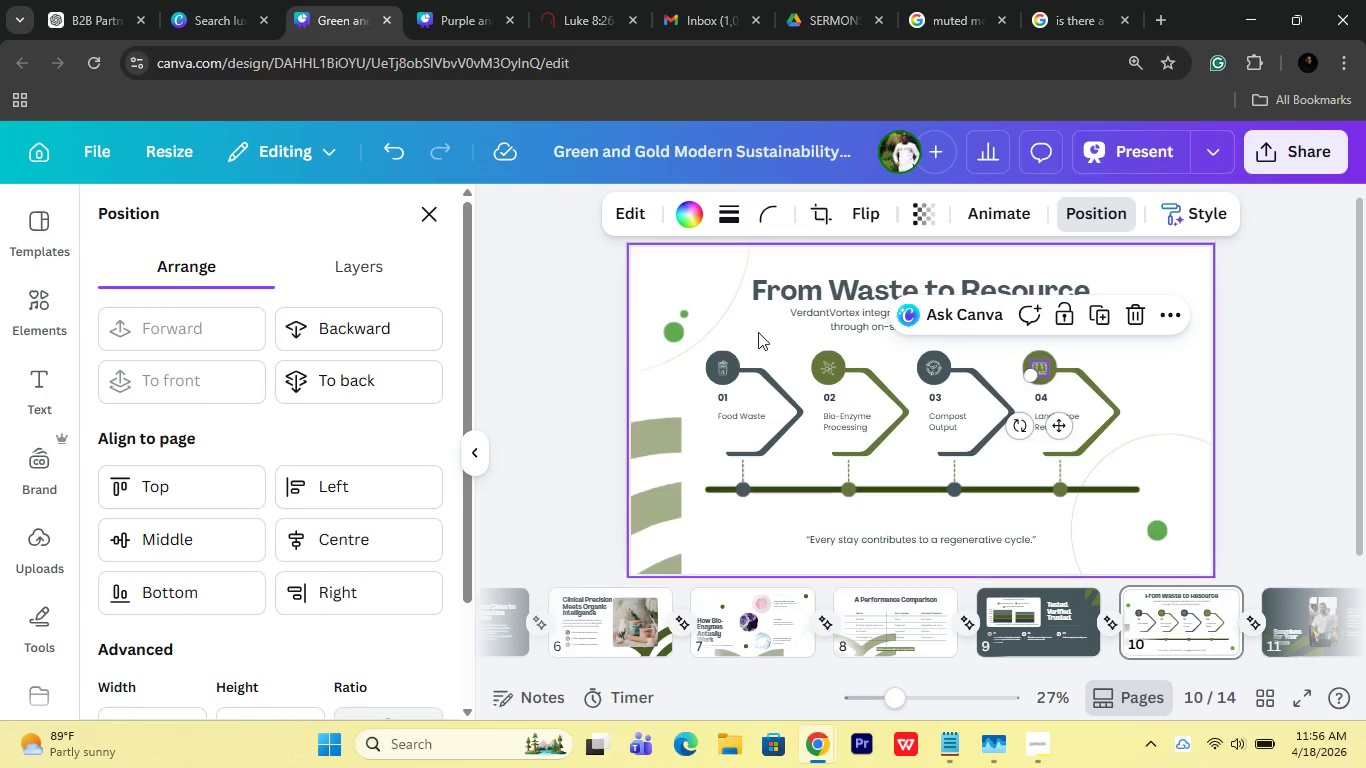 
left_click([470, 473])
 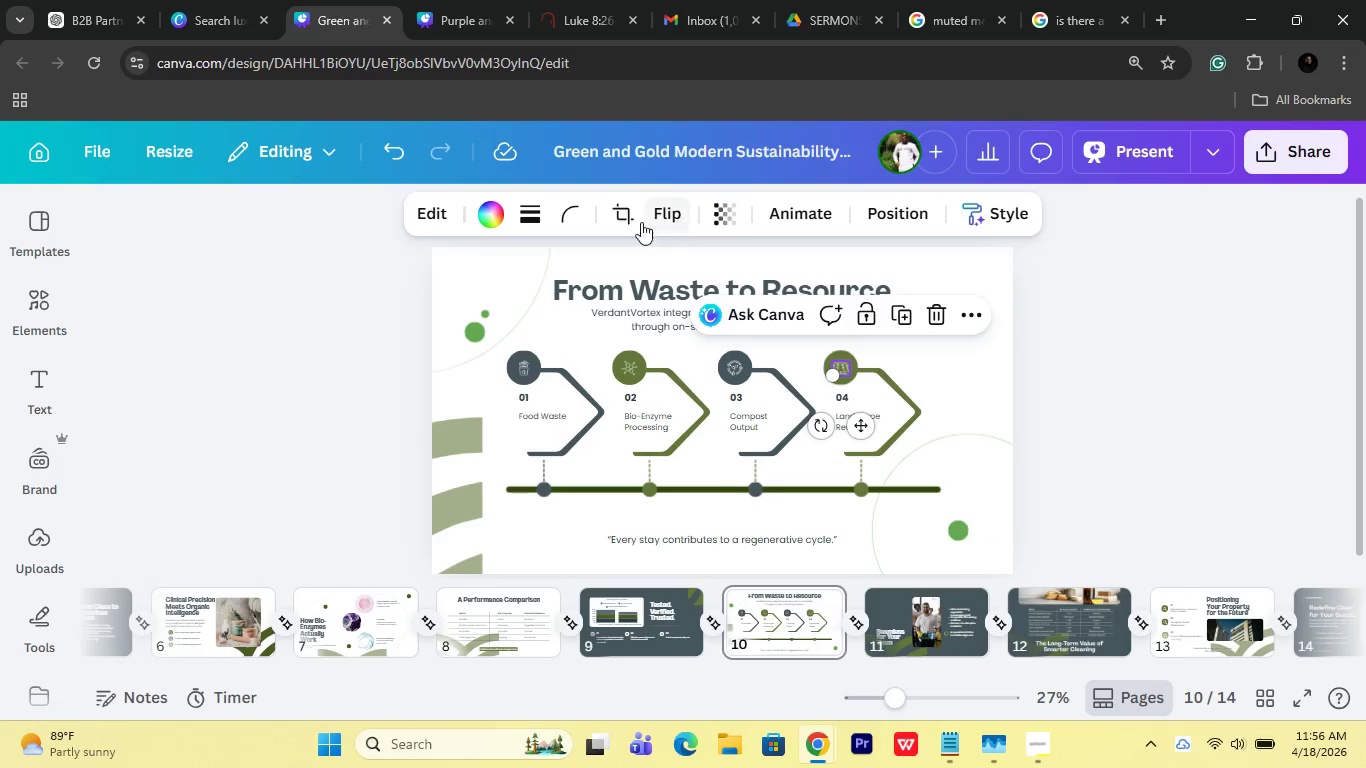 
left_click([545, 214])
 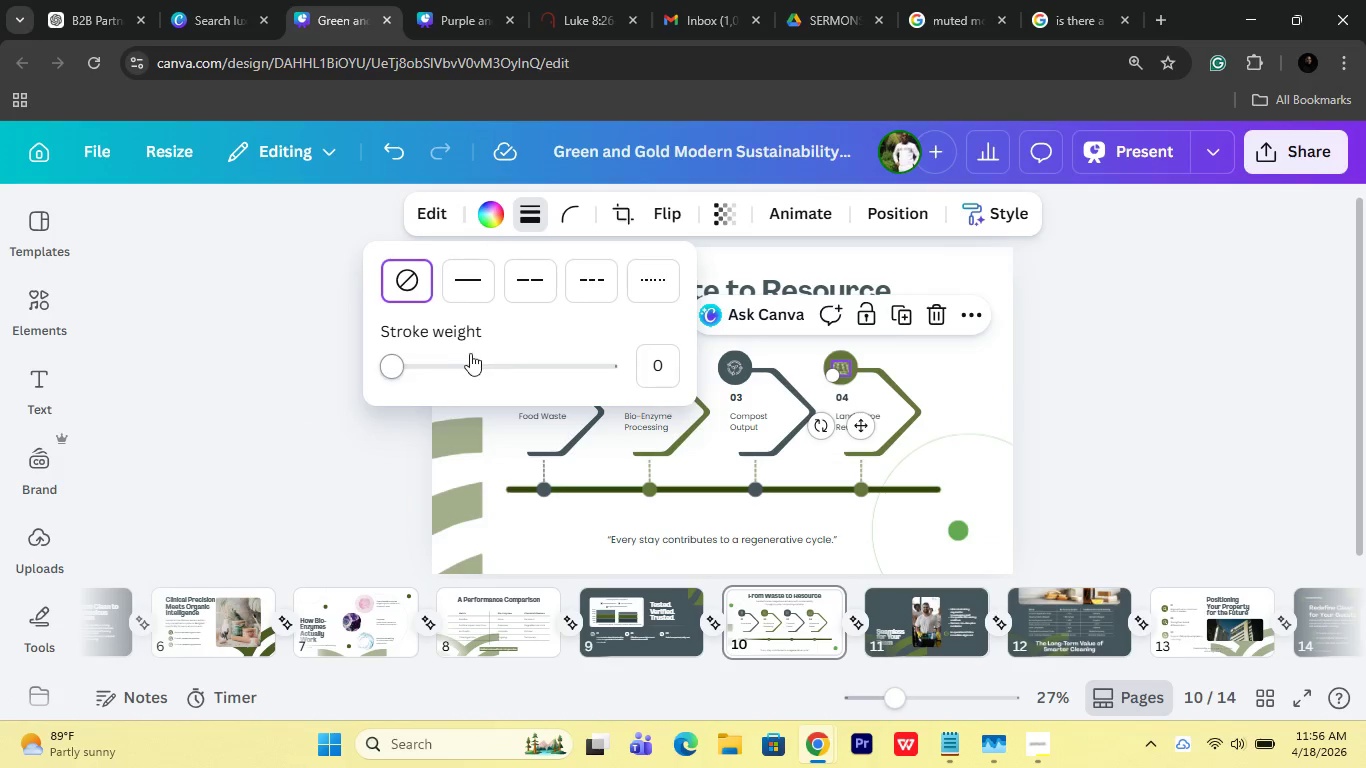 
left_click([455, 355])
 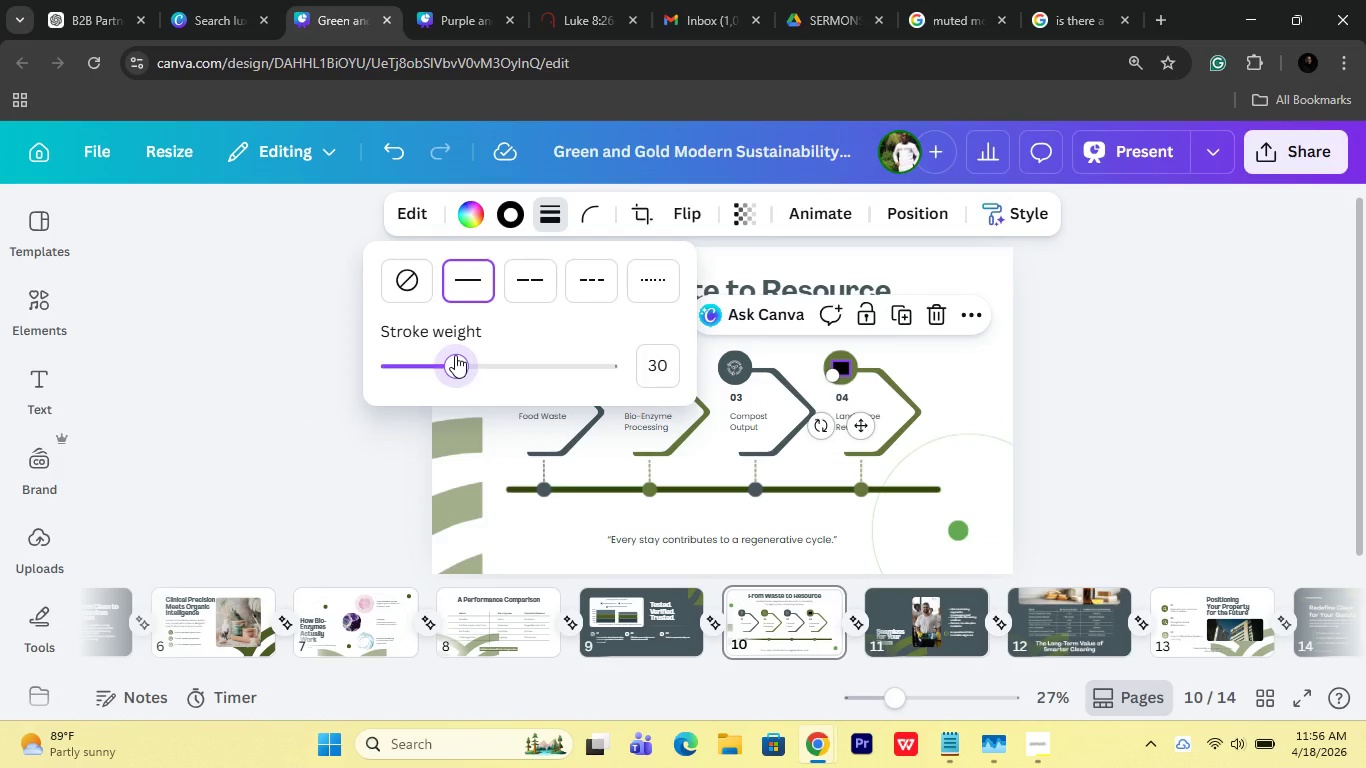 
key(Control+ControlLeft)
 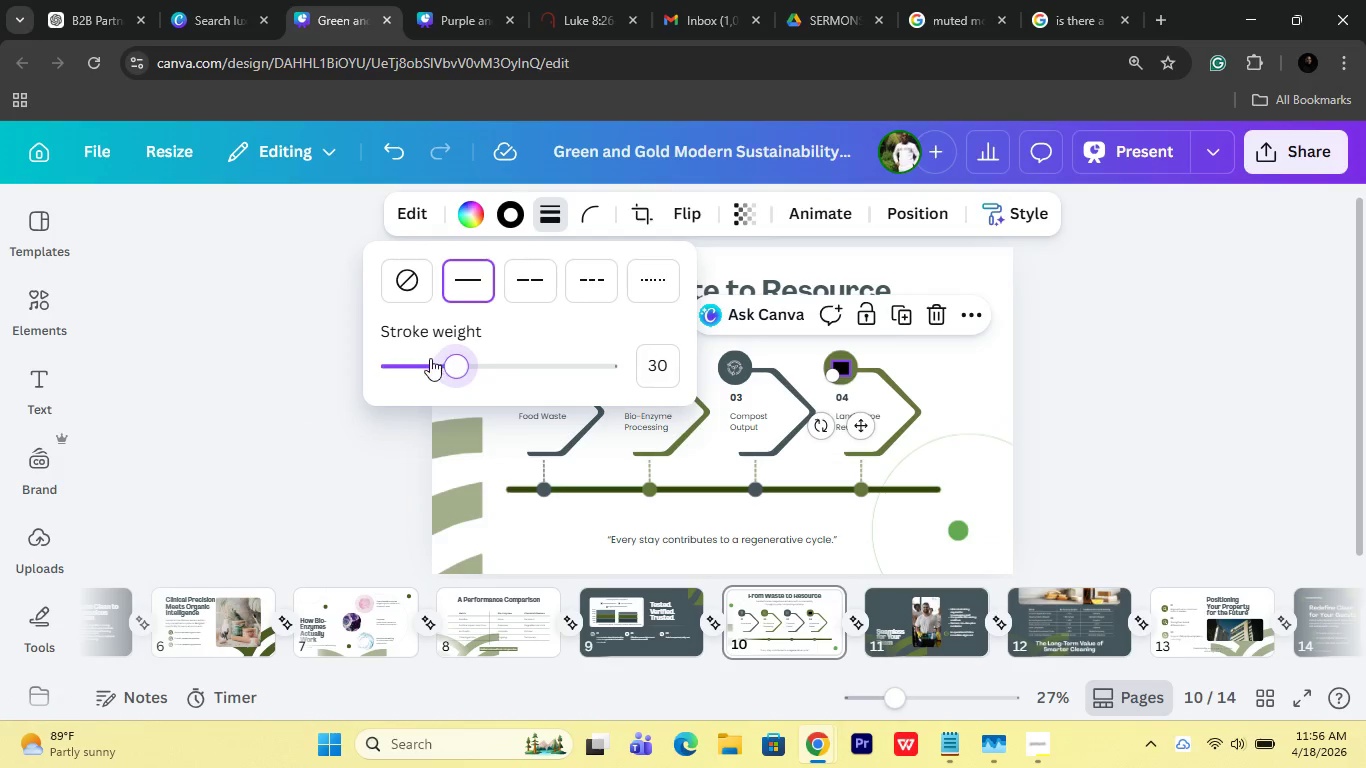 
left_click_drag(start_coordinate=[432, 356], to_coordinate=[404, 357])
 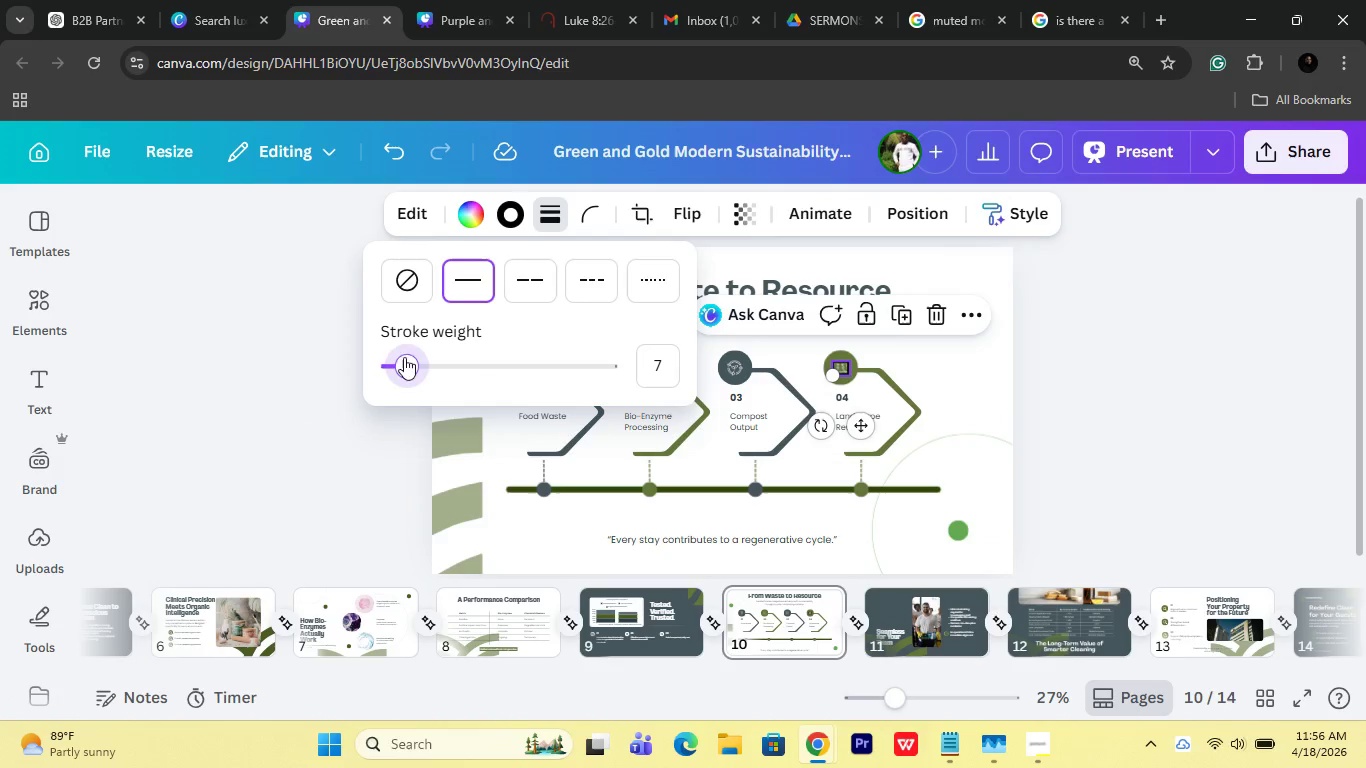 
key(Control+Z)
 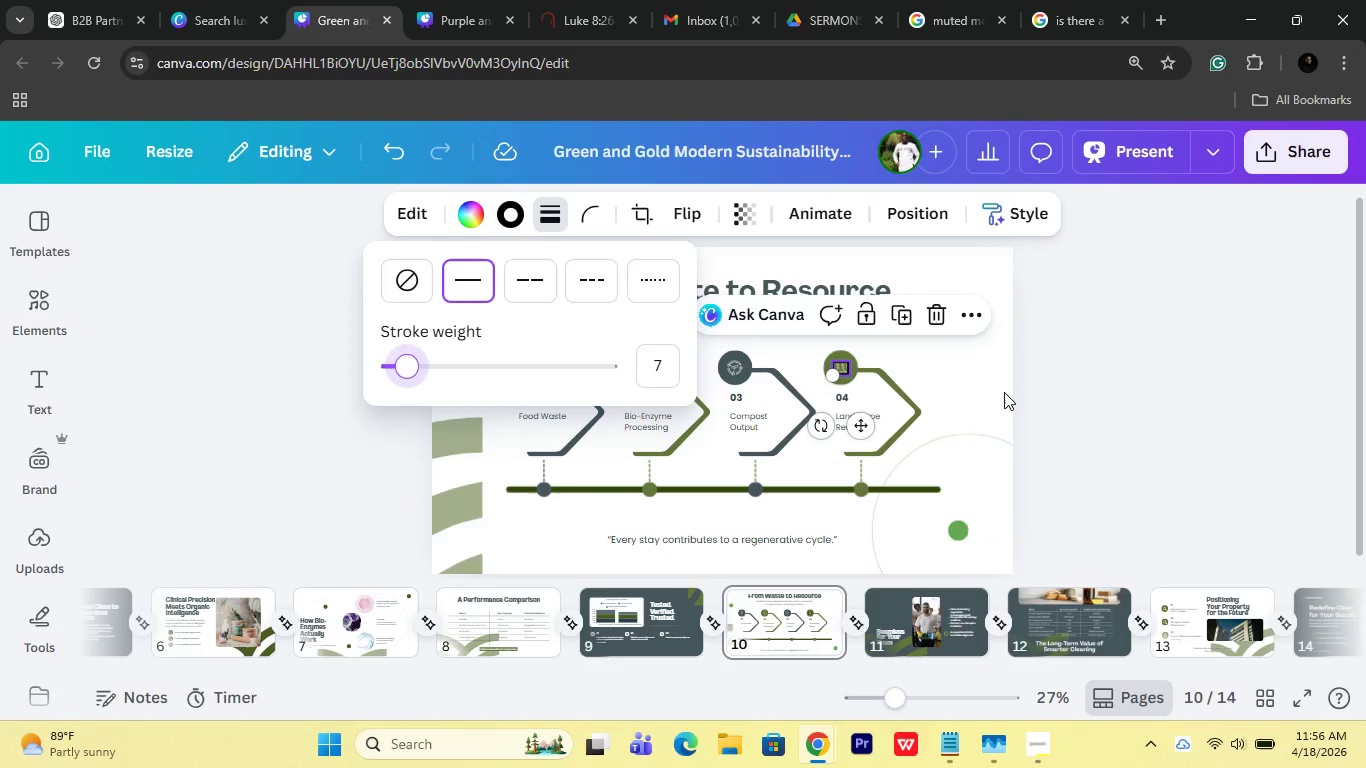 
left_click([1055, 372])
 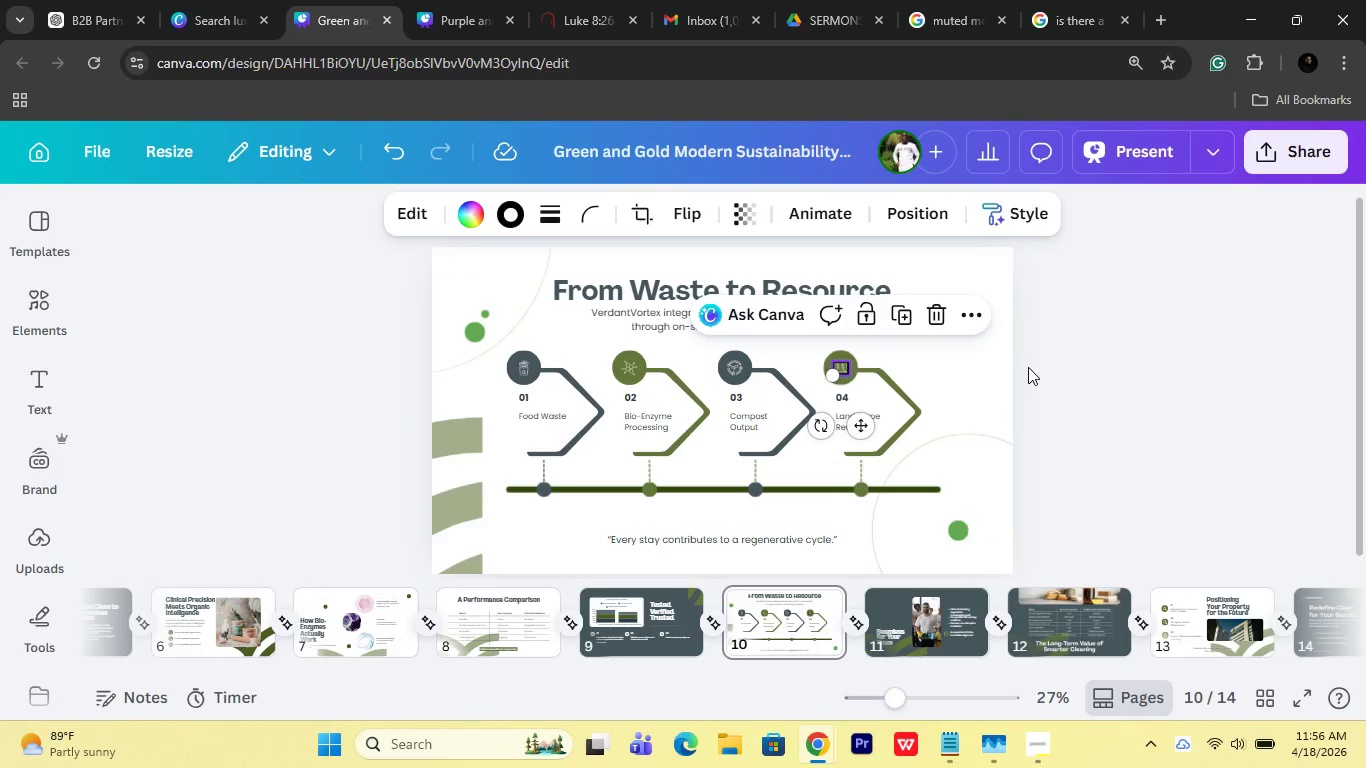 
left_click([1018, 365])
 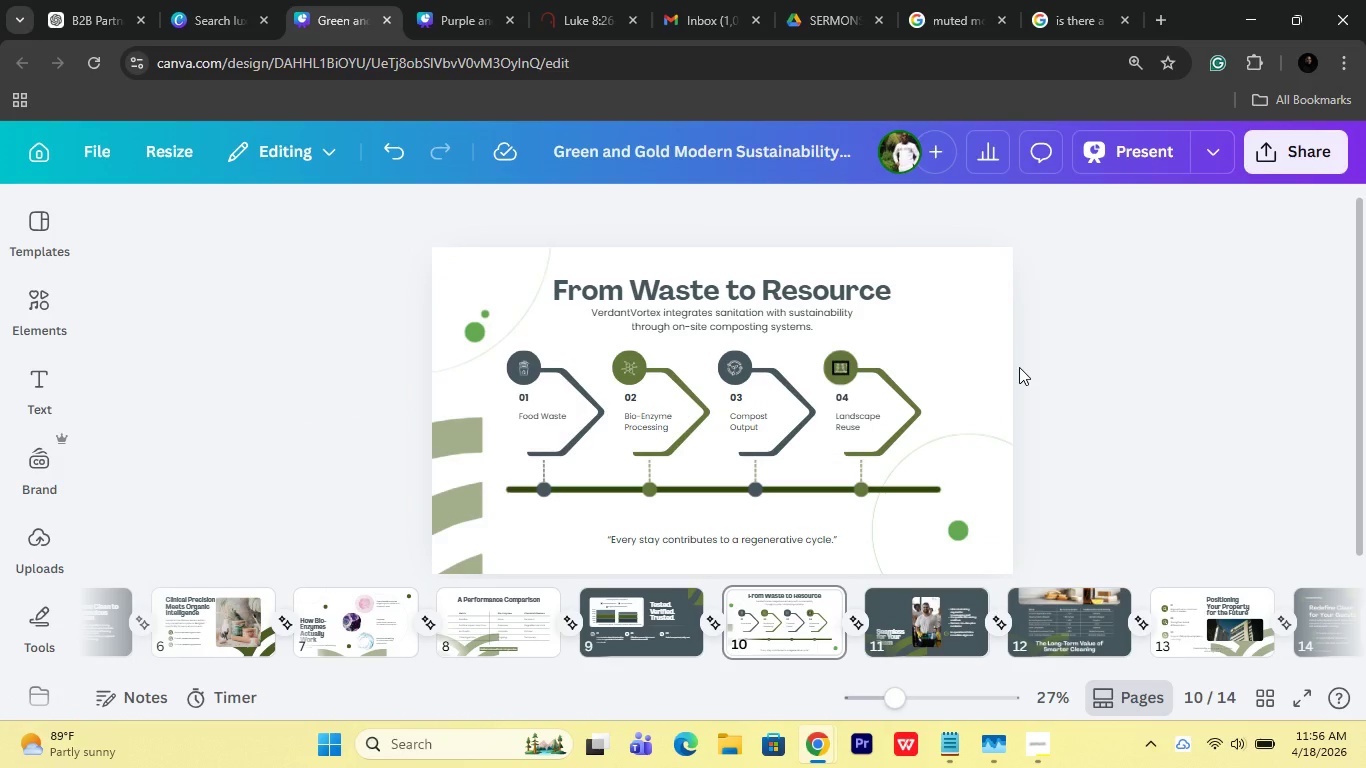 
key(Control+Z)
 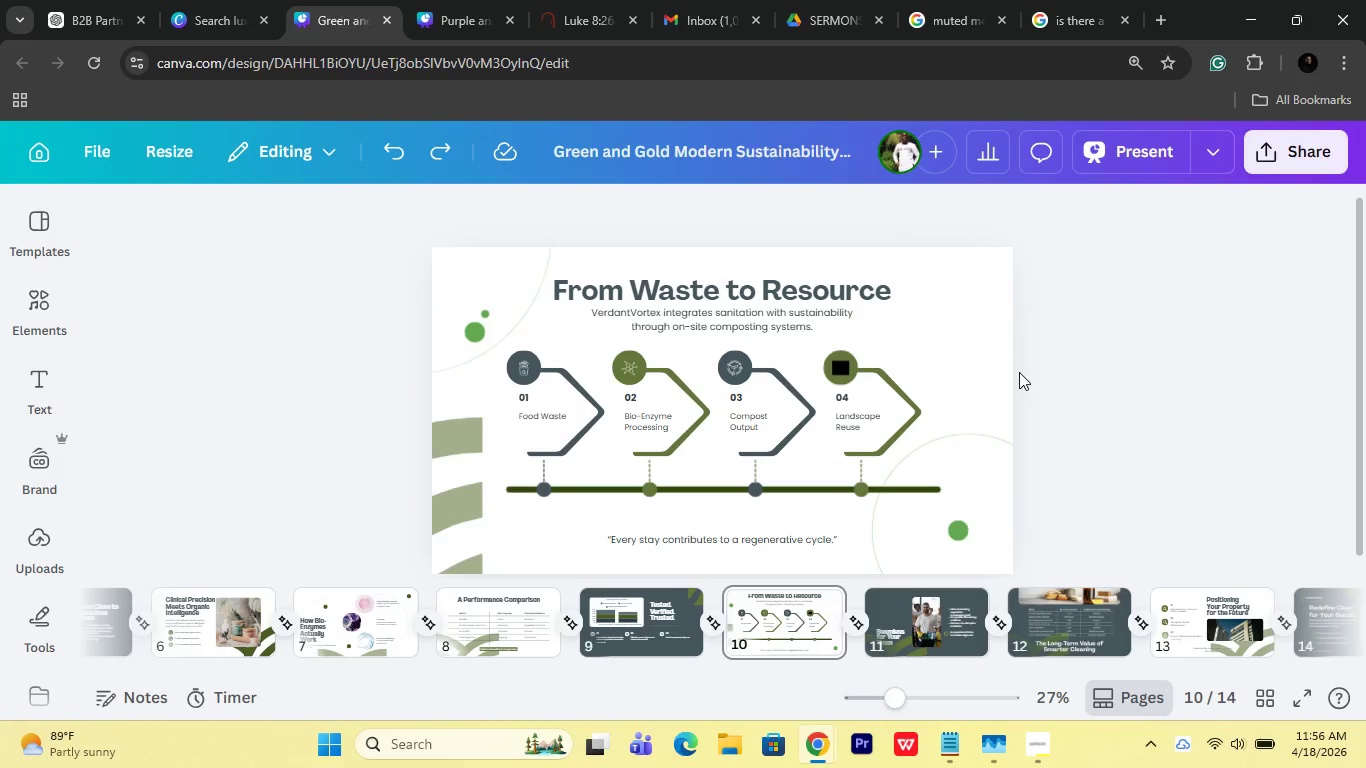 
key(Control+Z)
 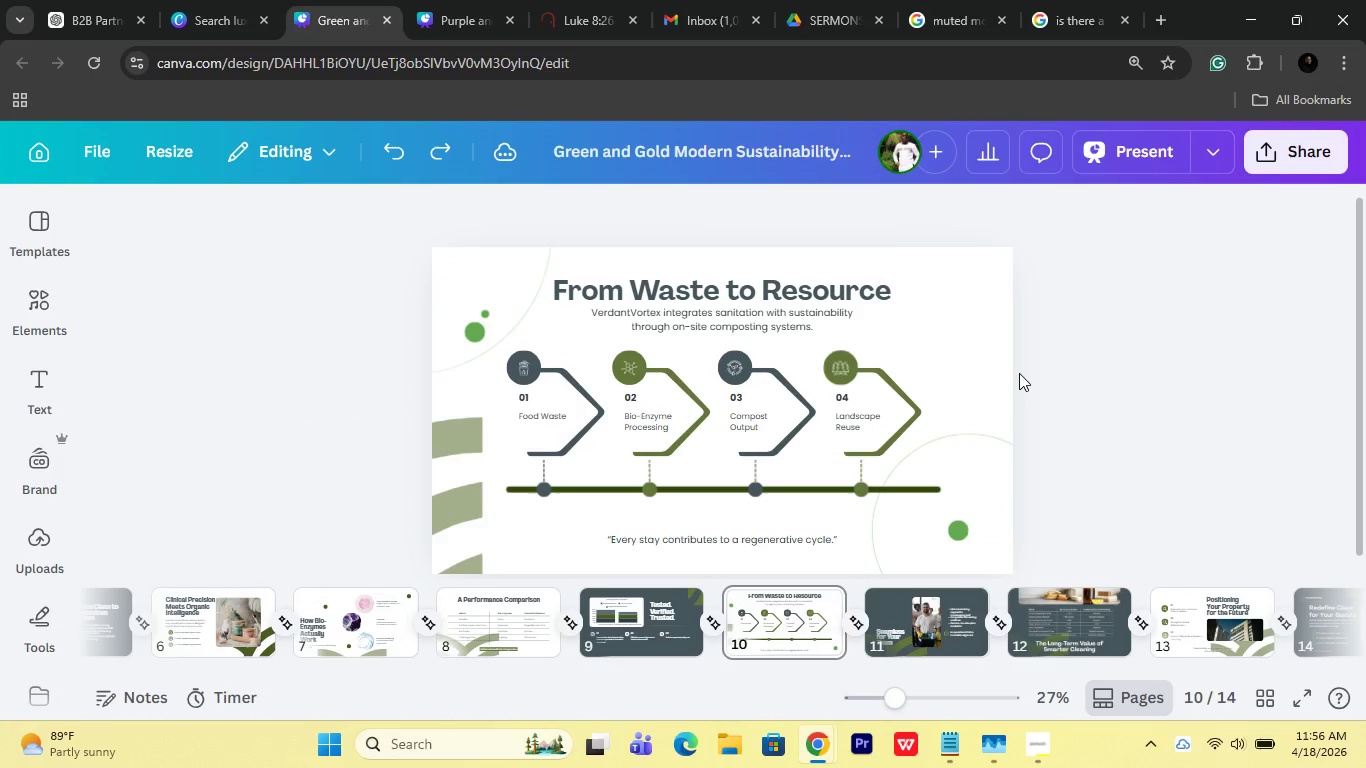 
left_click([1019, 373])
 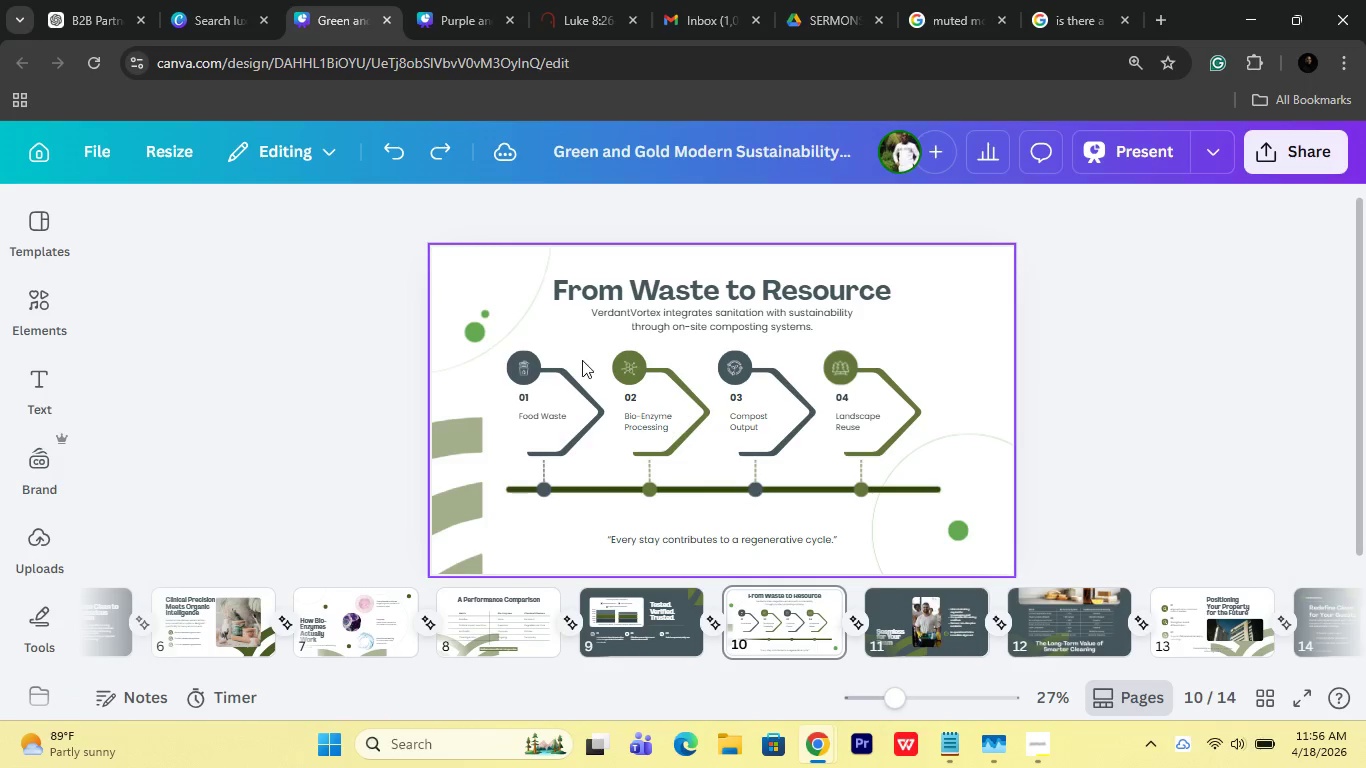 
left_click([528, 366])
 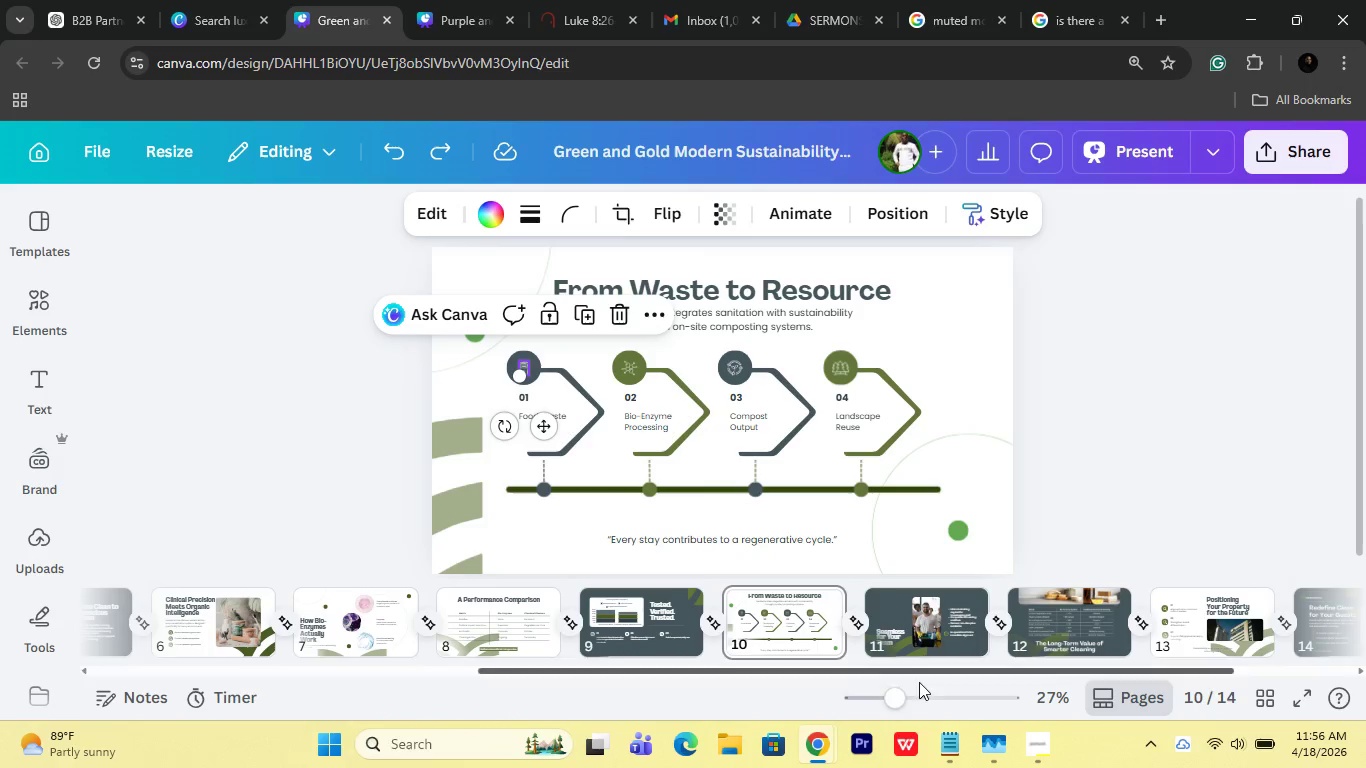 
left_click_drag(start_coordinate=[910, 691], to_coordinate=[950, 693])
 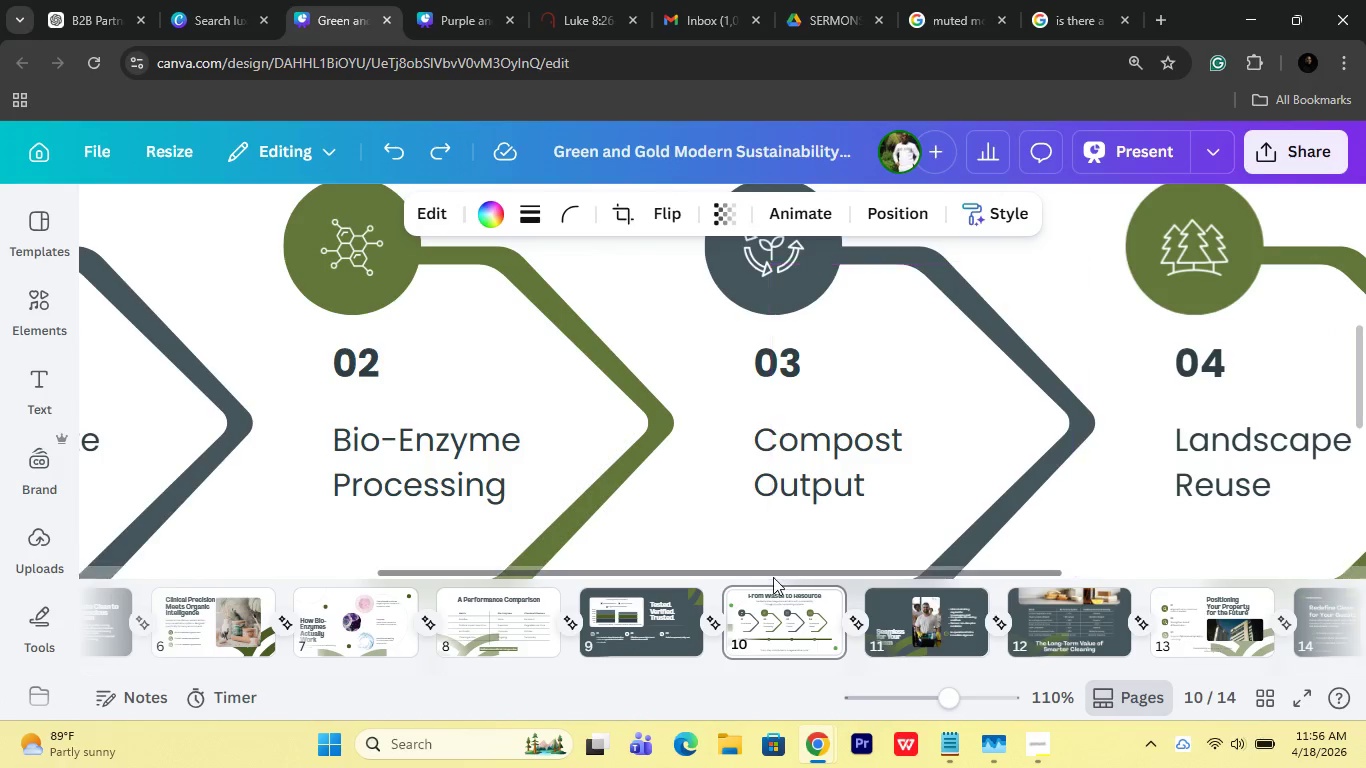 
left_click_drag(start_coordinate=[773, 577], to_coordinate=[496, 593])
 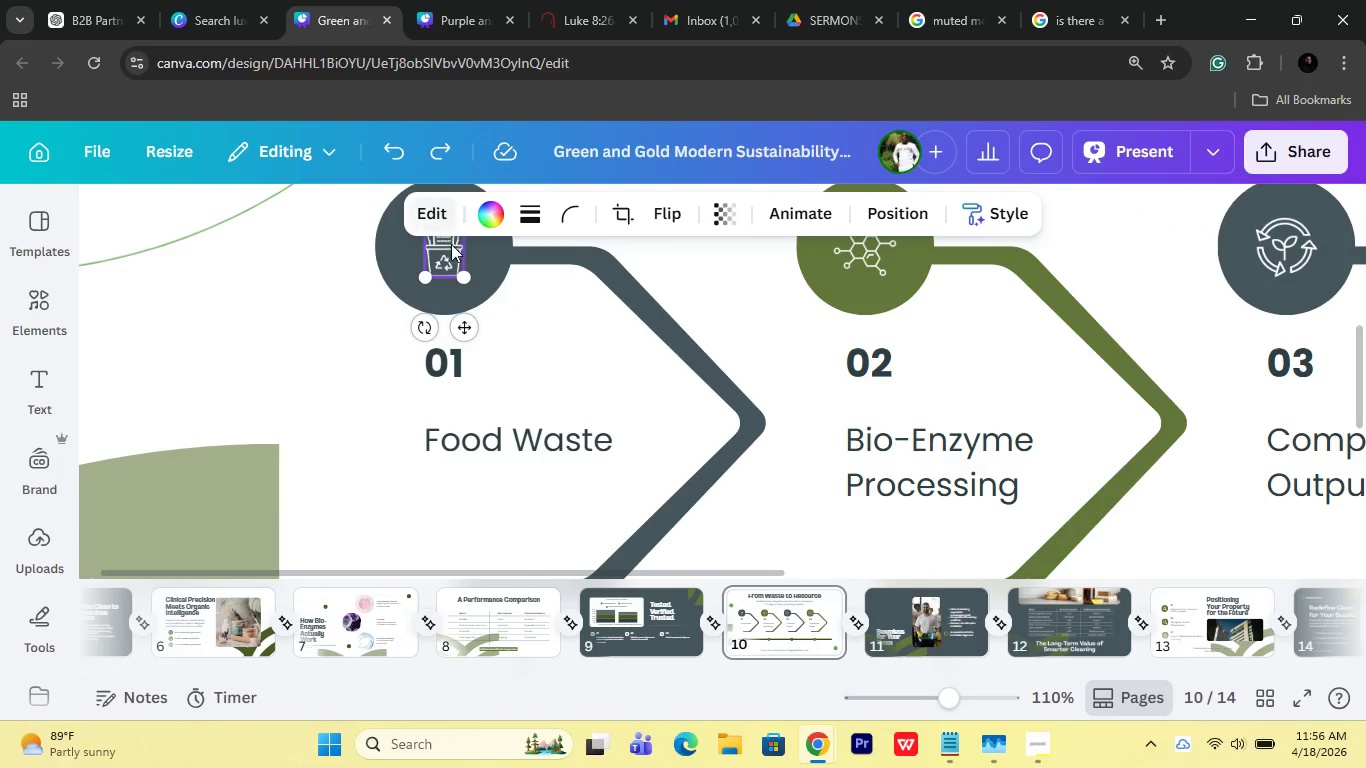 
left_click([450, 251])
 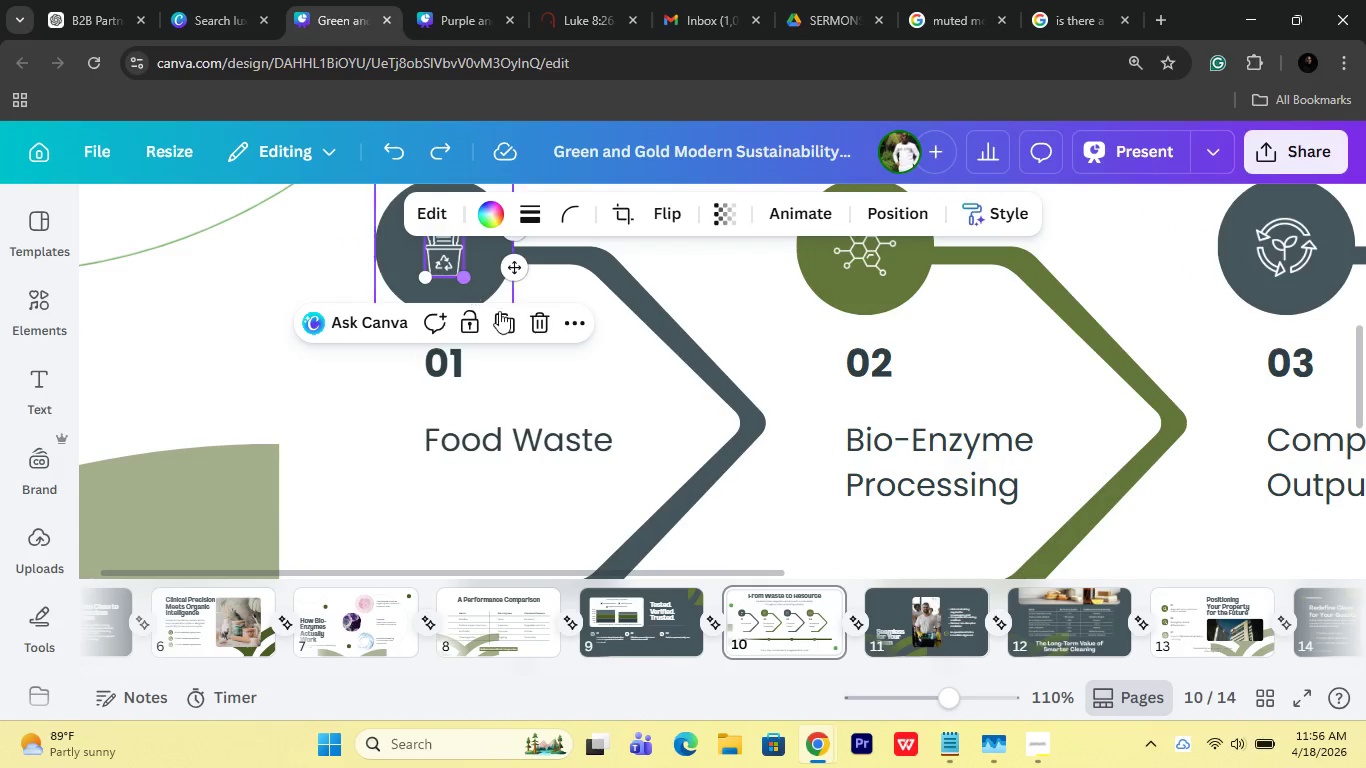 
scroll: coordinate [525, 324], scroll_direction: up, amount: 1.0
 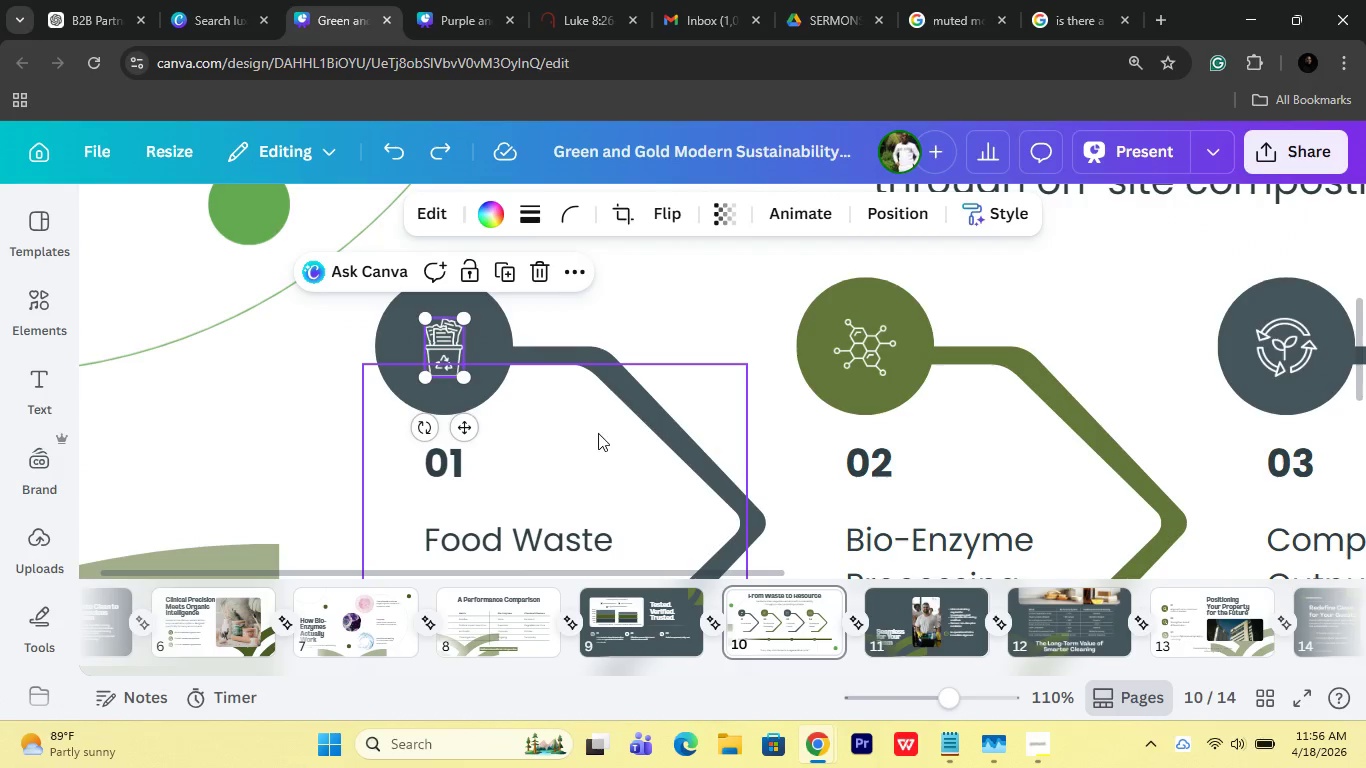 
key(Control+C)
 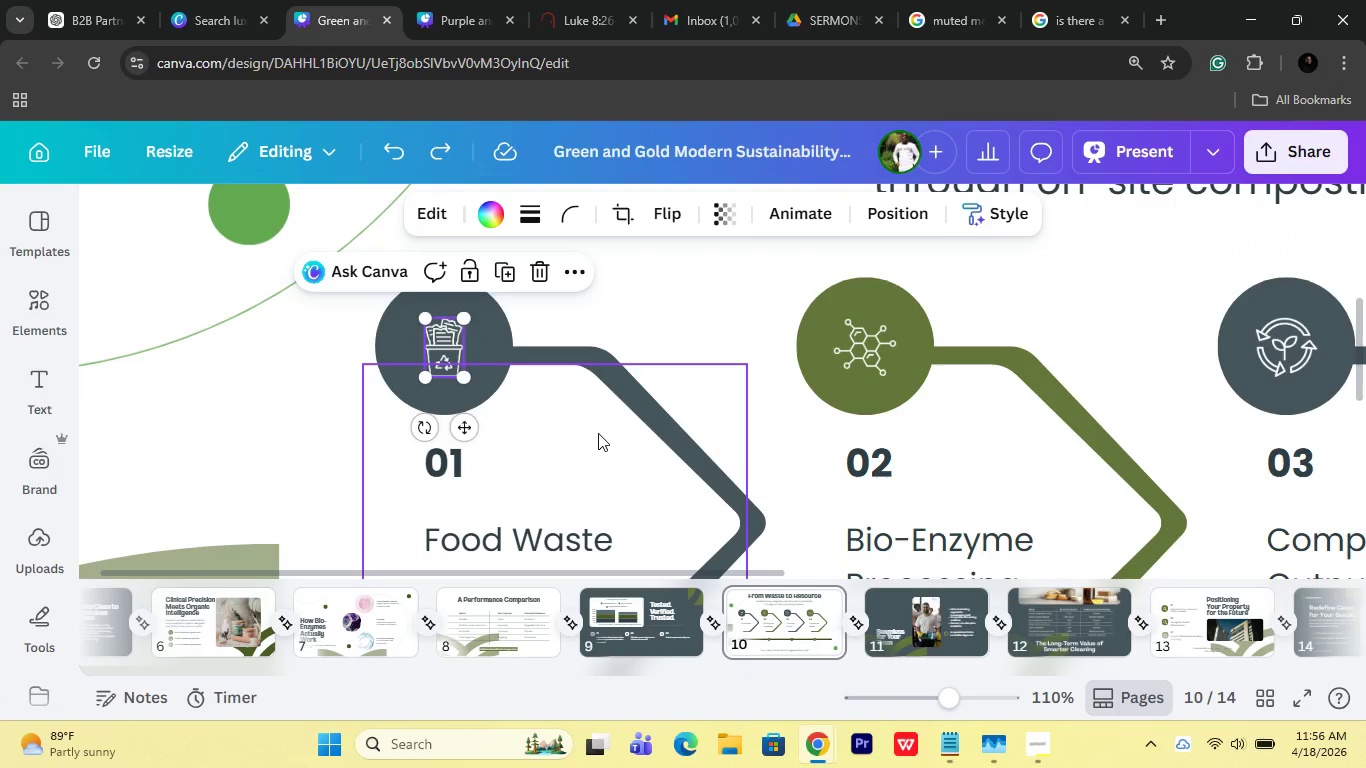 
key(Control+V)
 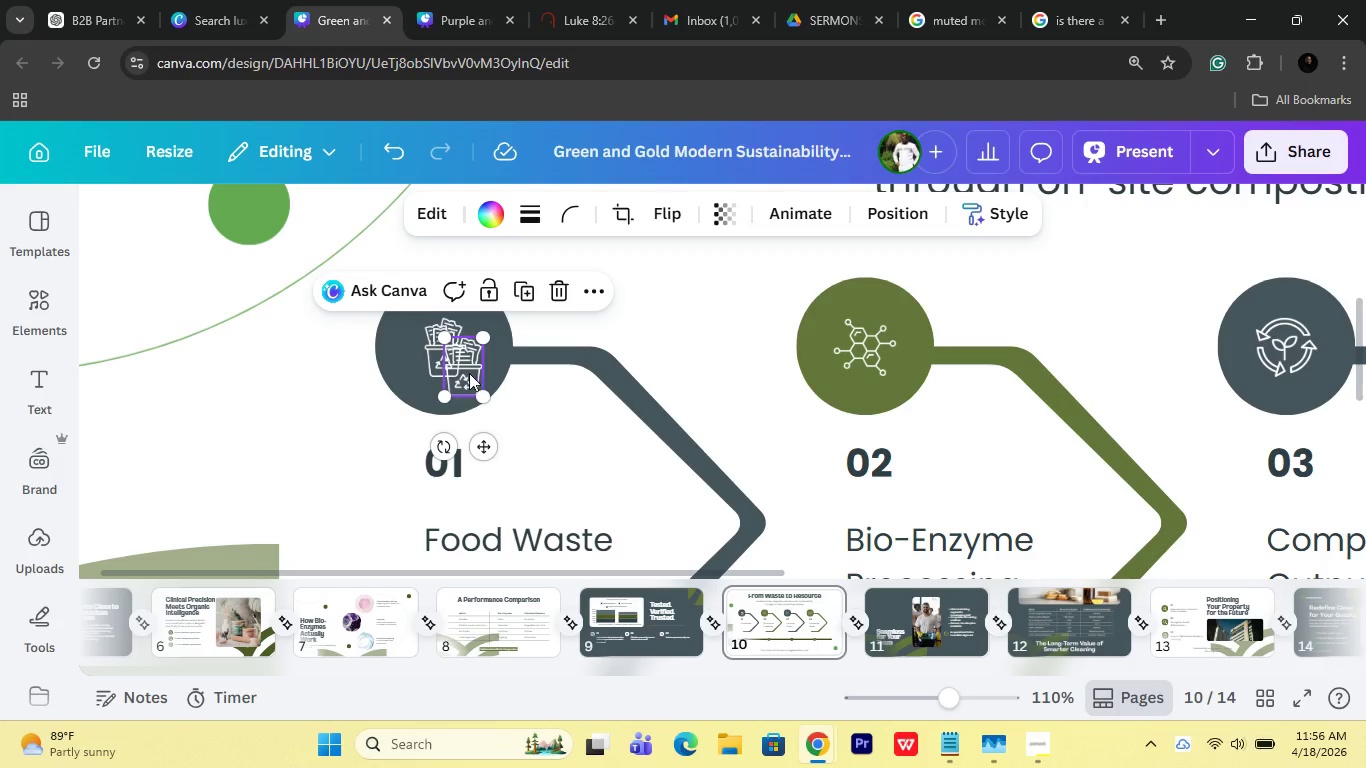 
left_click_drag(start_coordinate=[469, 373], to_coordinate=[454, 359])
 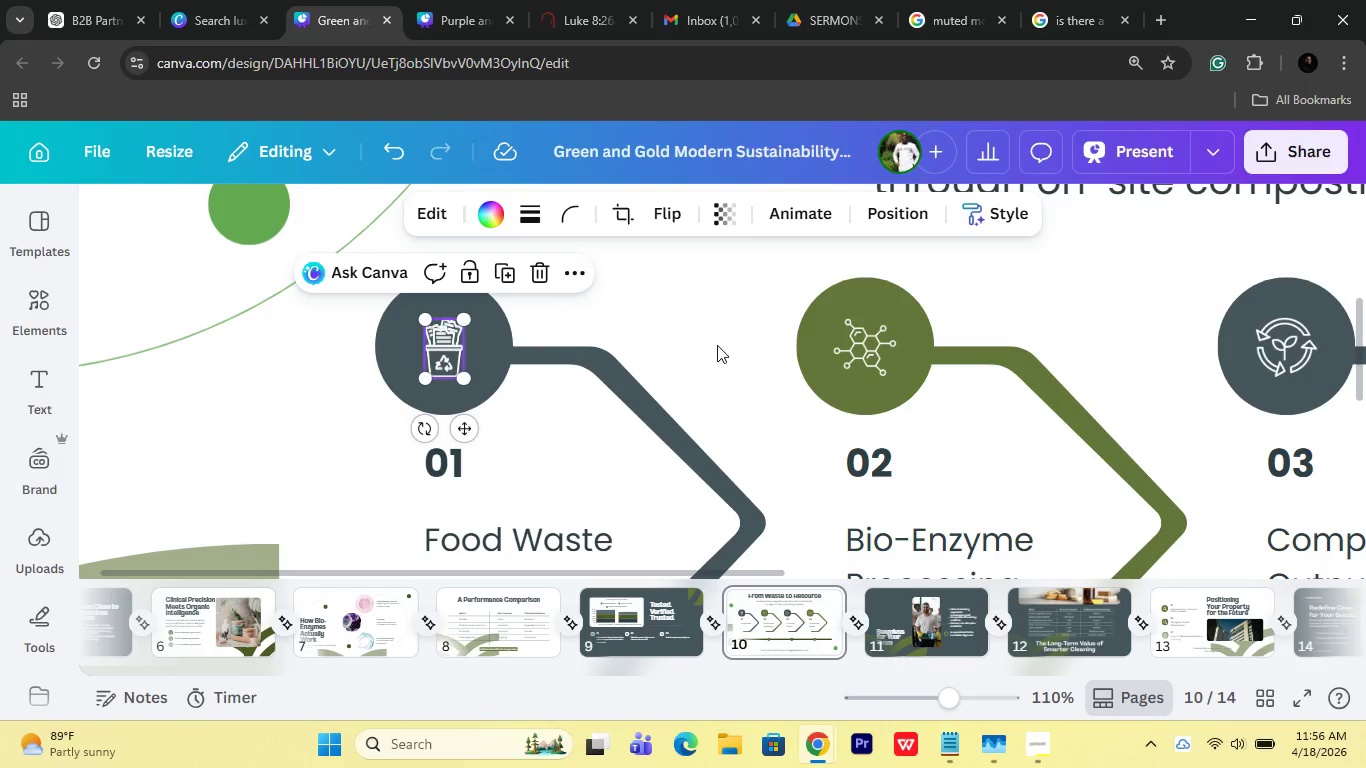 
key(Control+ControlLeft)
 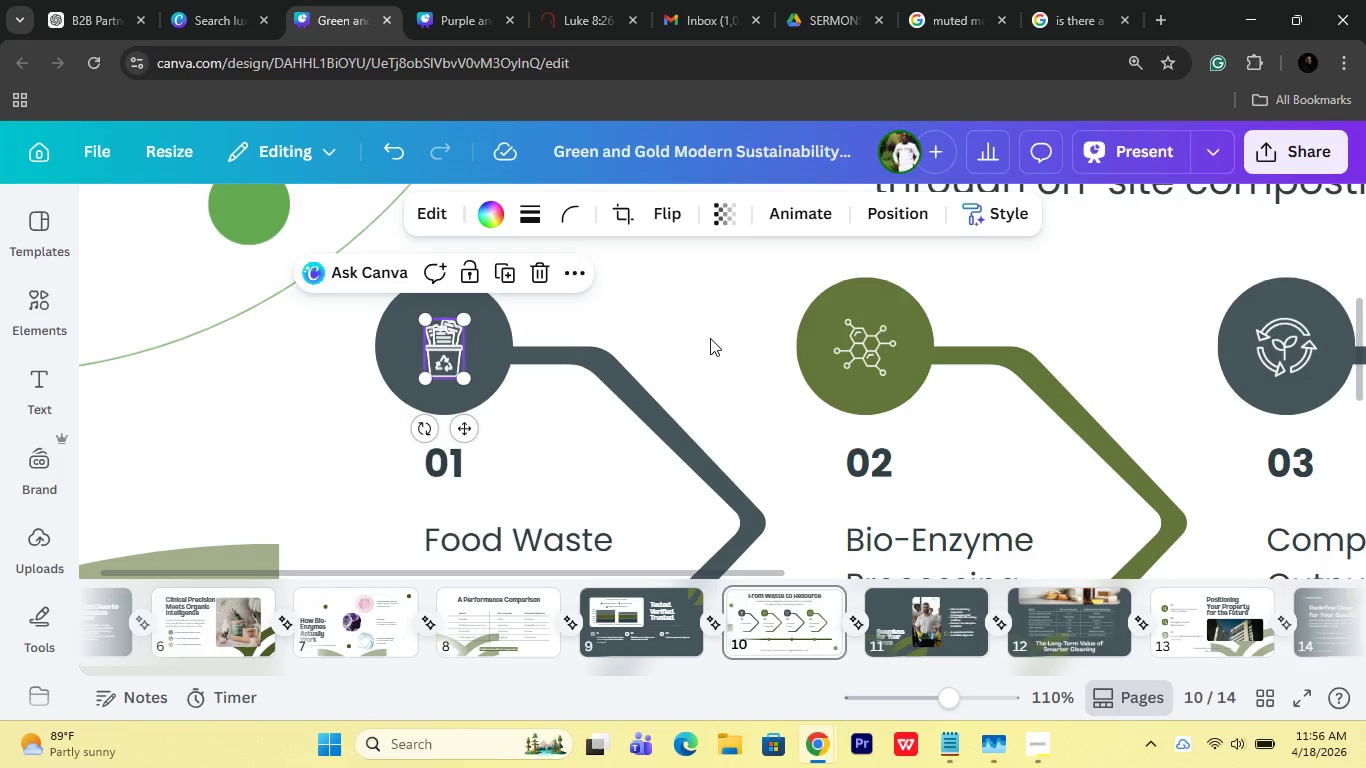 
left_click([710, 338])
 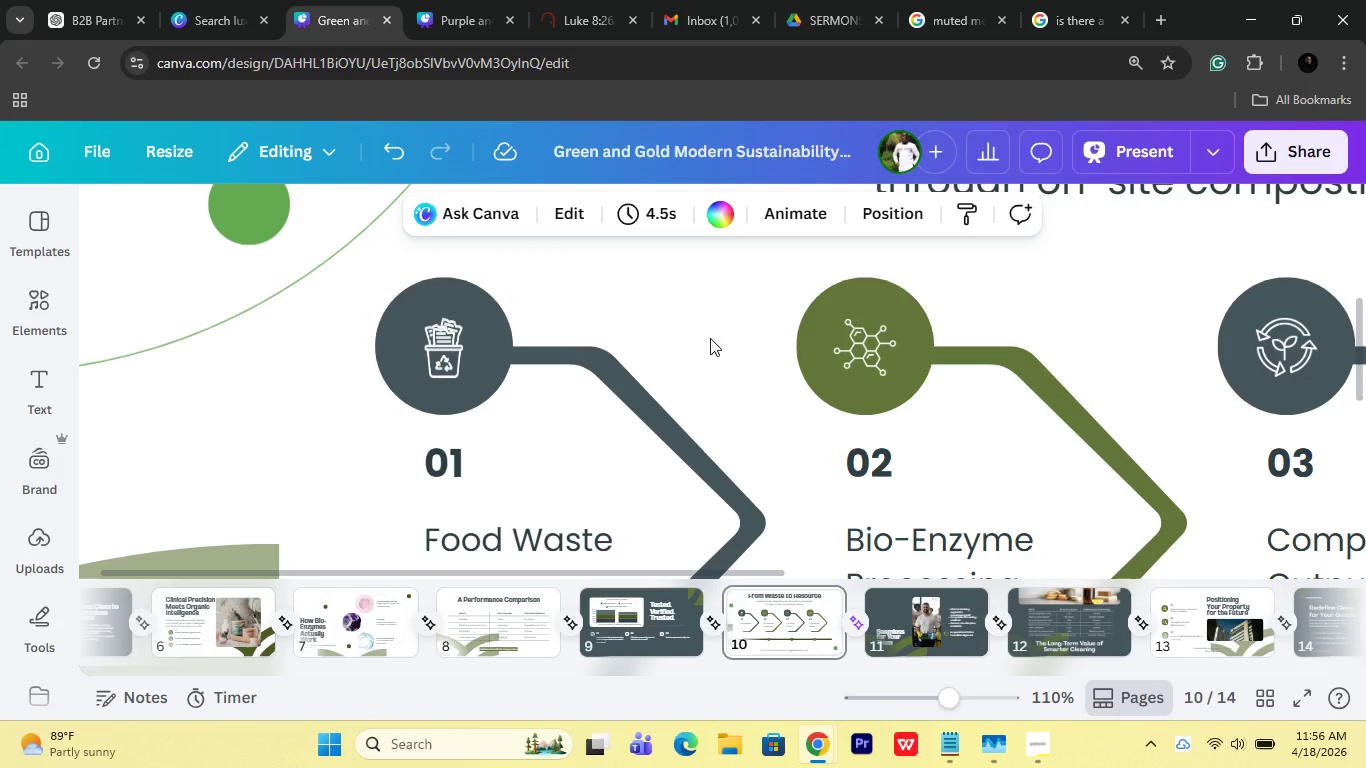 
key(Control+Z)
 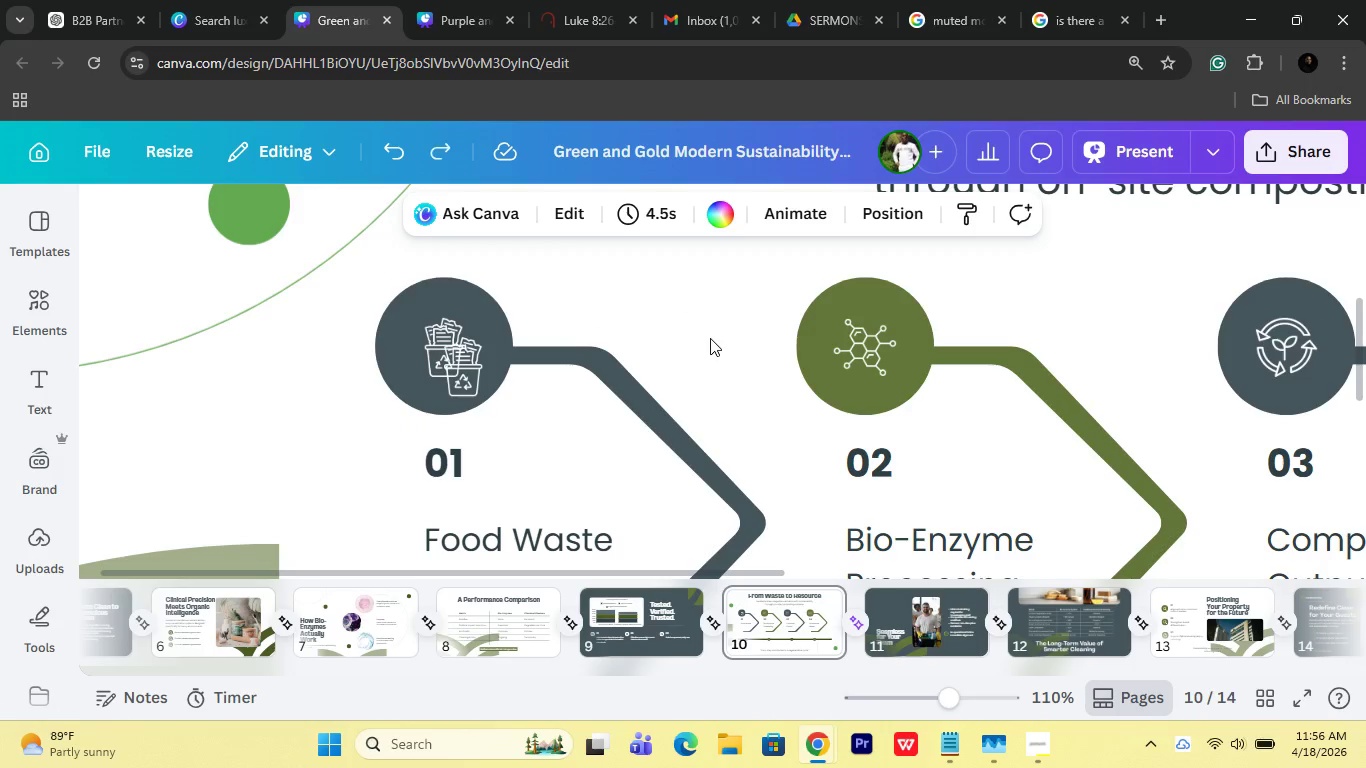 
key(Control+Z)
 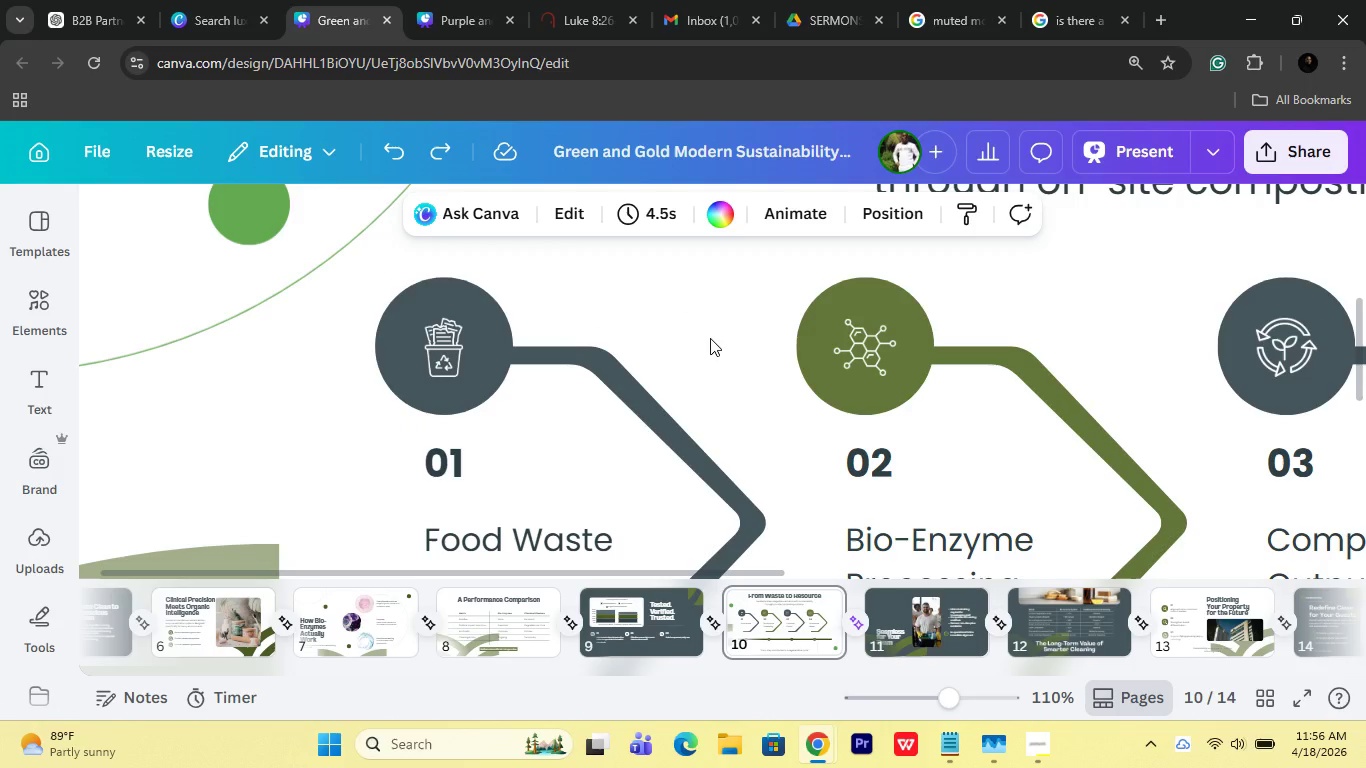 
key(Control+Shift+Z)
 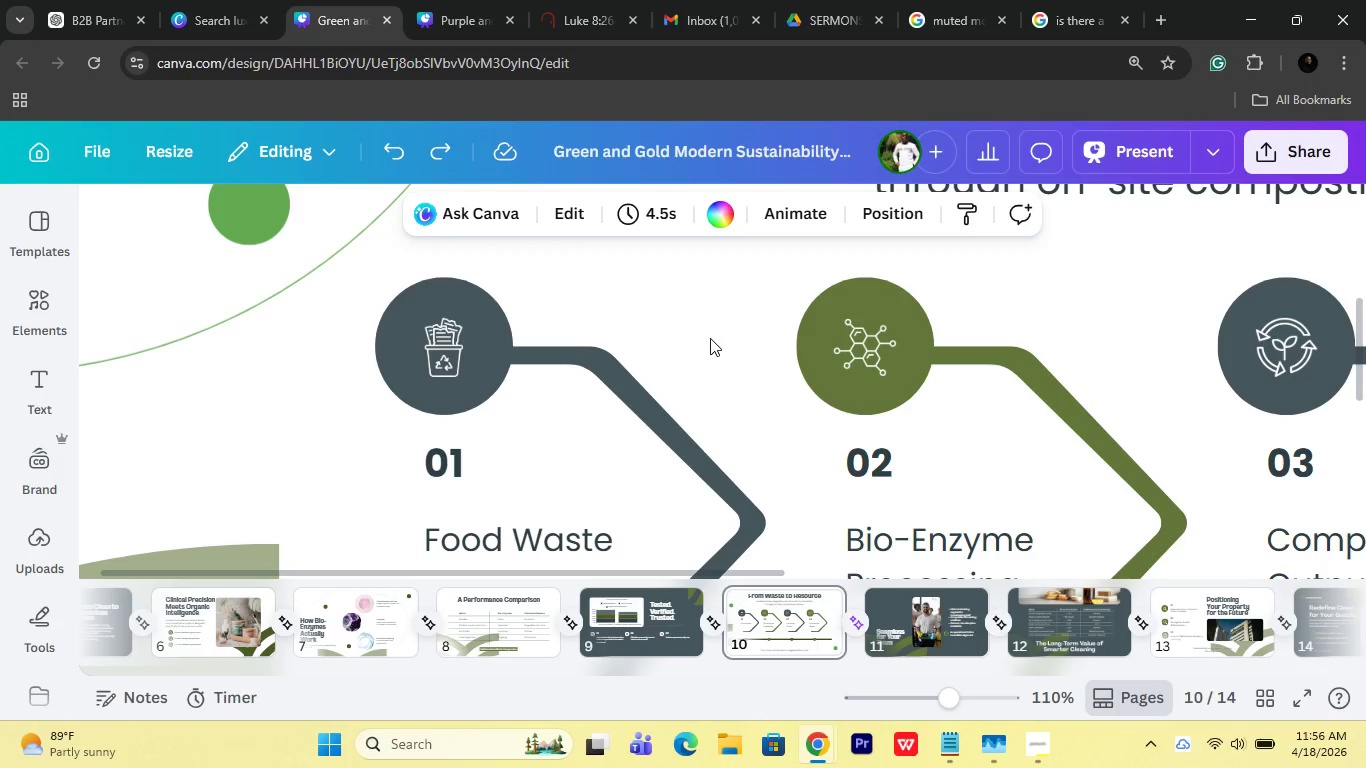 
key(Control+Shift+Z)
 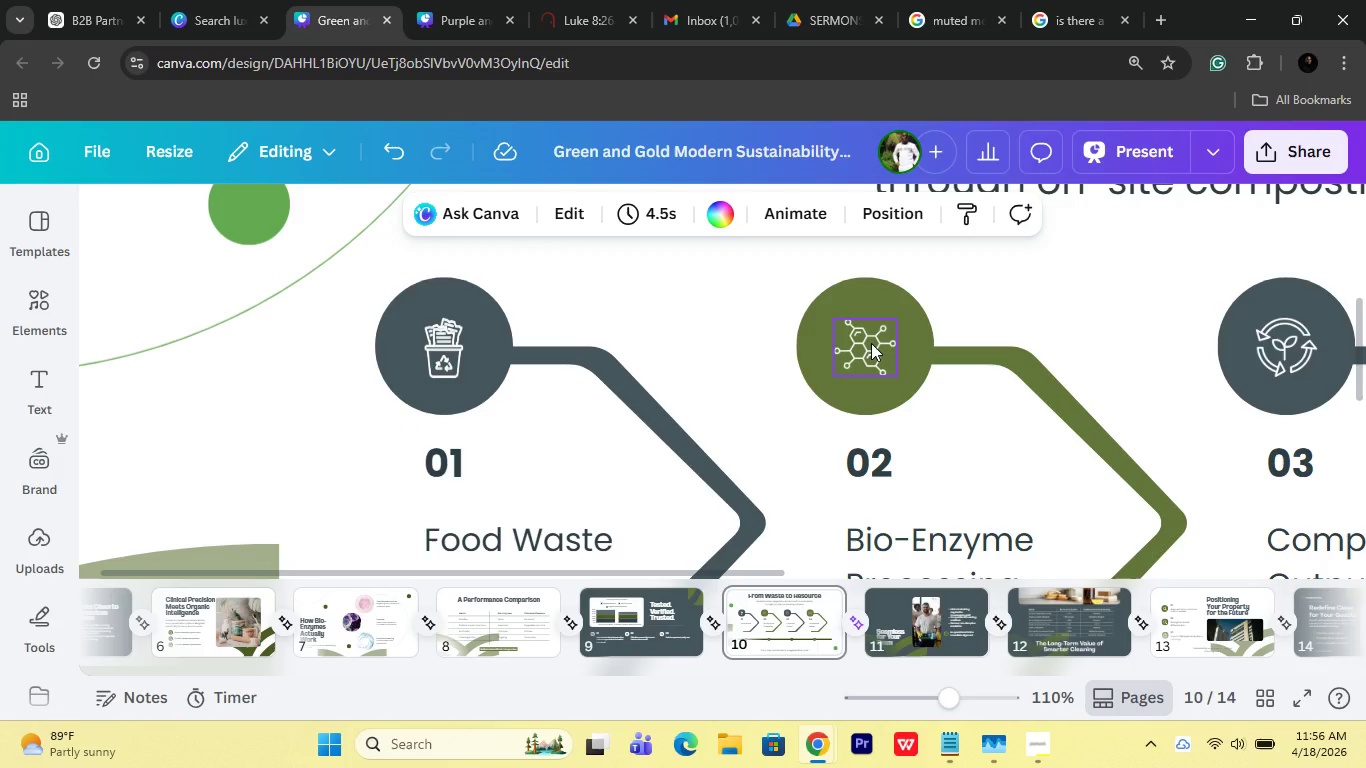 
left_click([871, 343])
 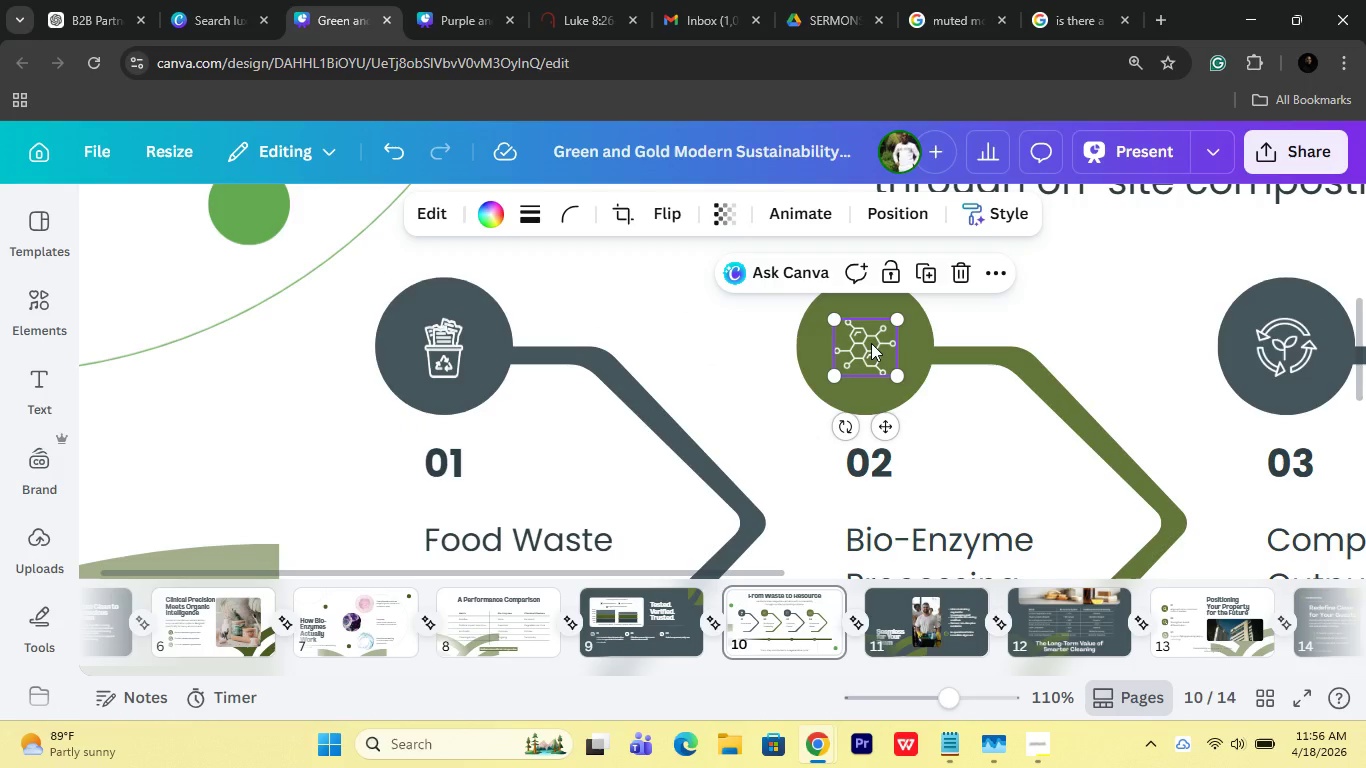 
key(Control+C)
 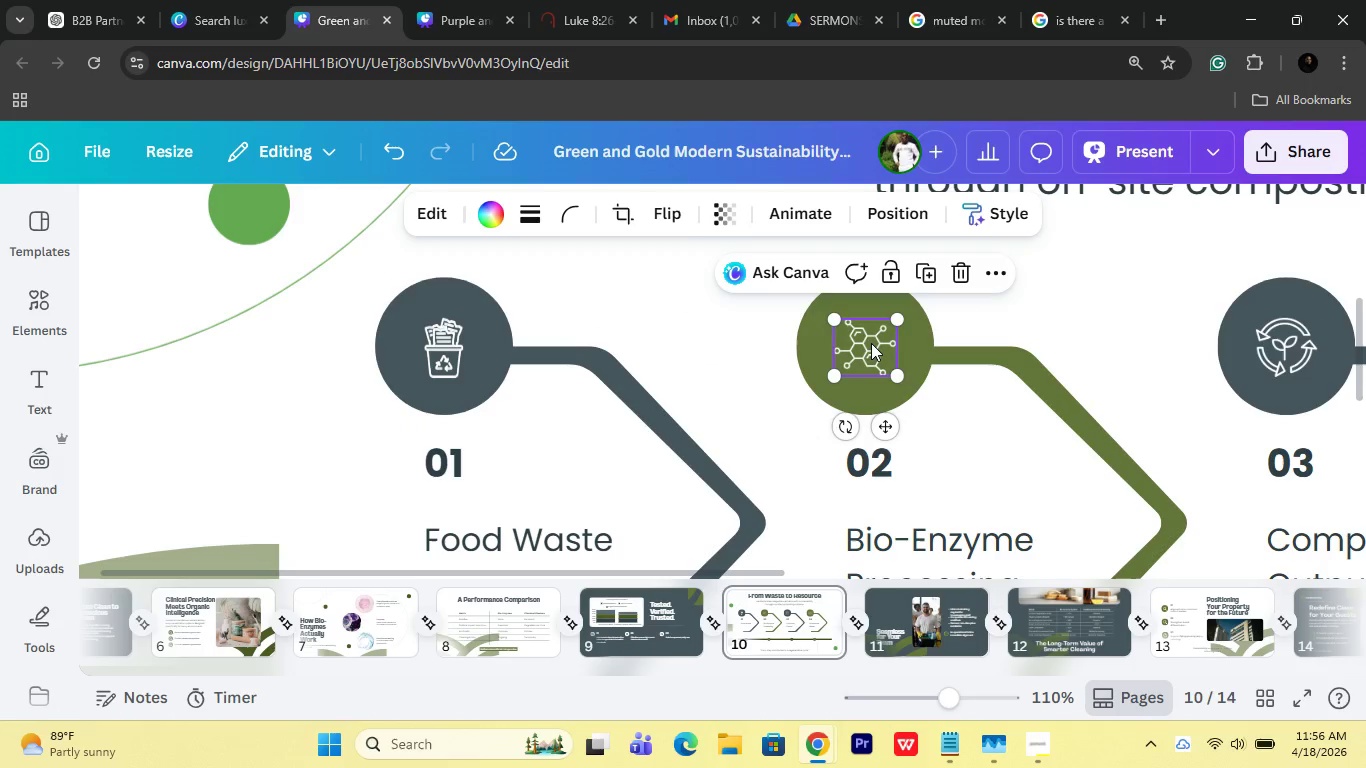 
key(Control+V)
 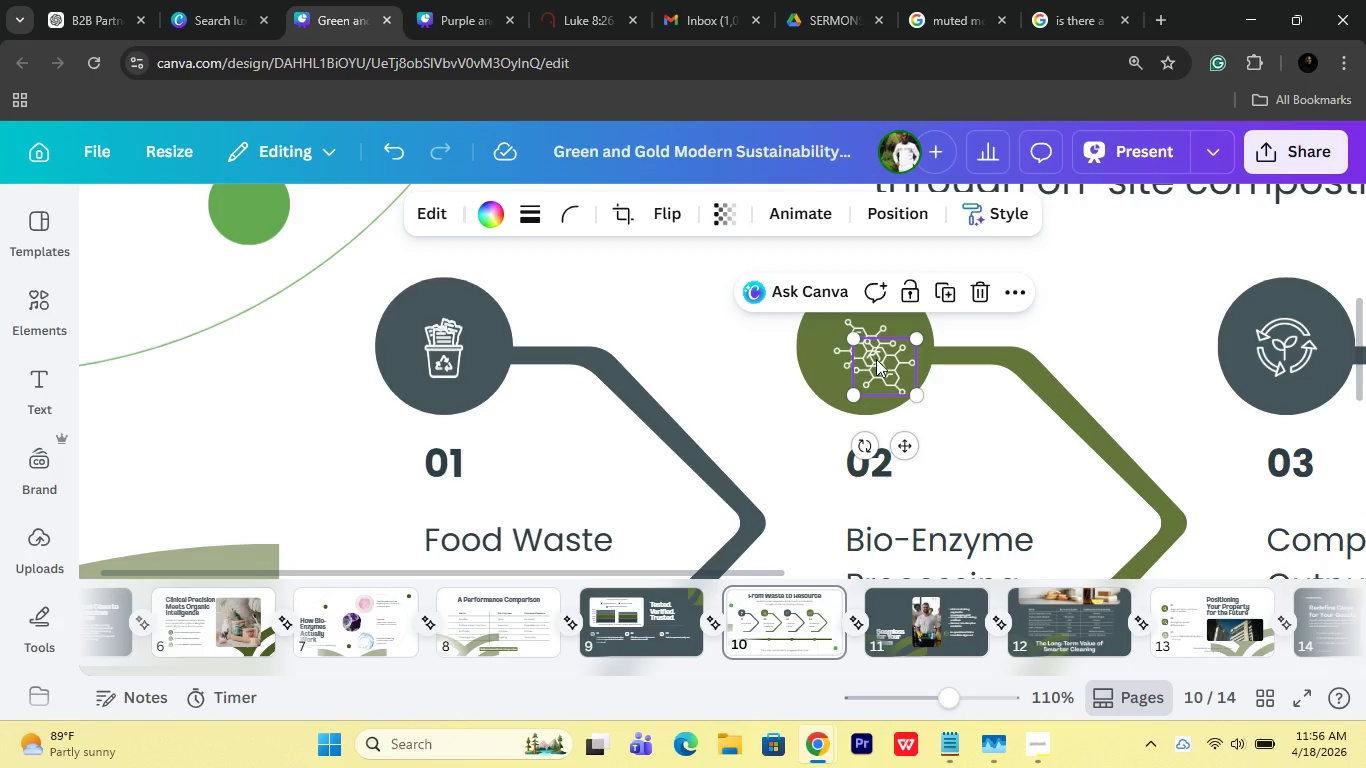 
left_click_drag(start_coordinate=[876, 359], to_coordinate=[864, 348])
 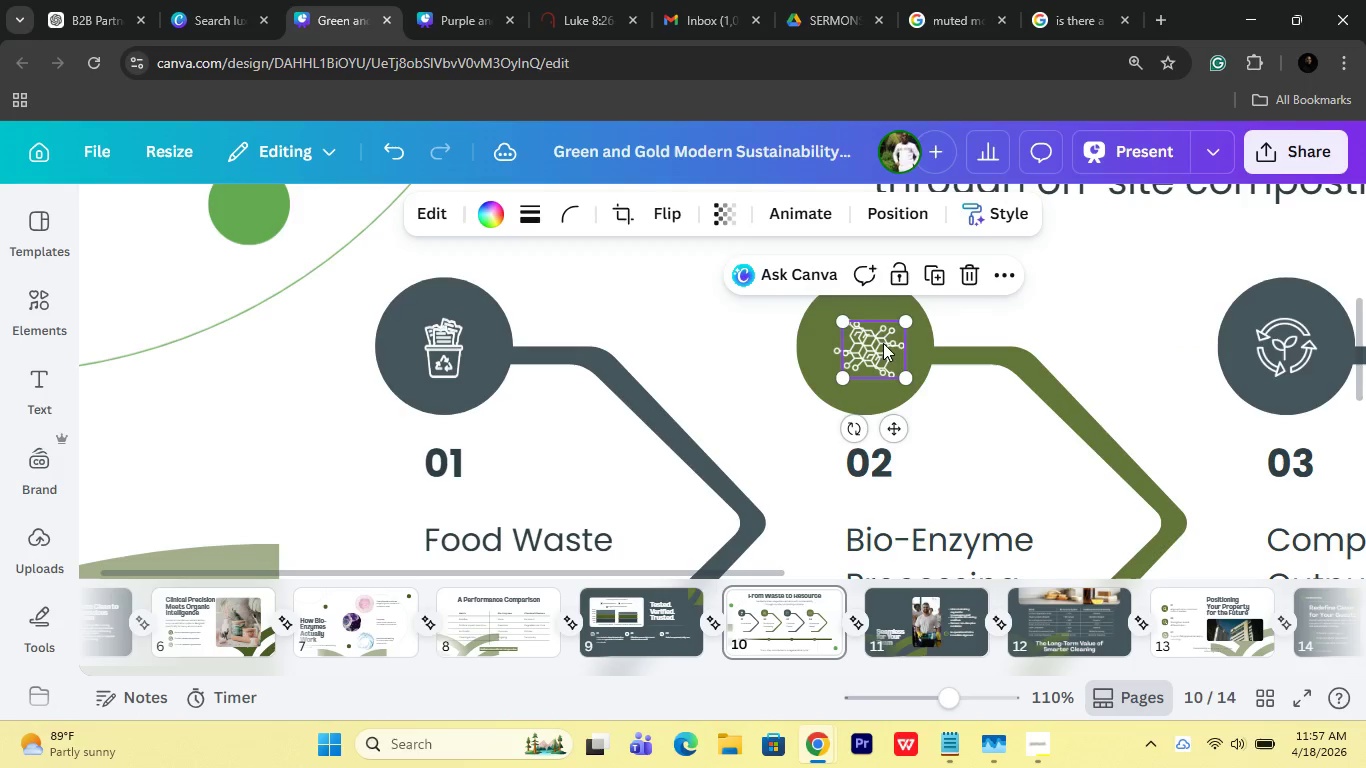 
key(Shift+ShiftLeft)
 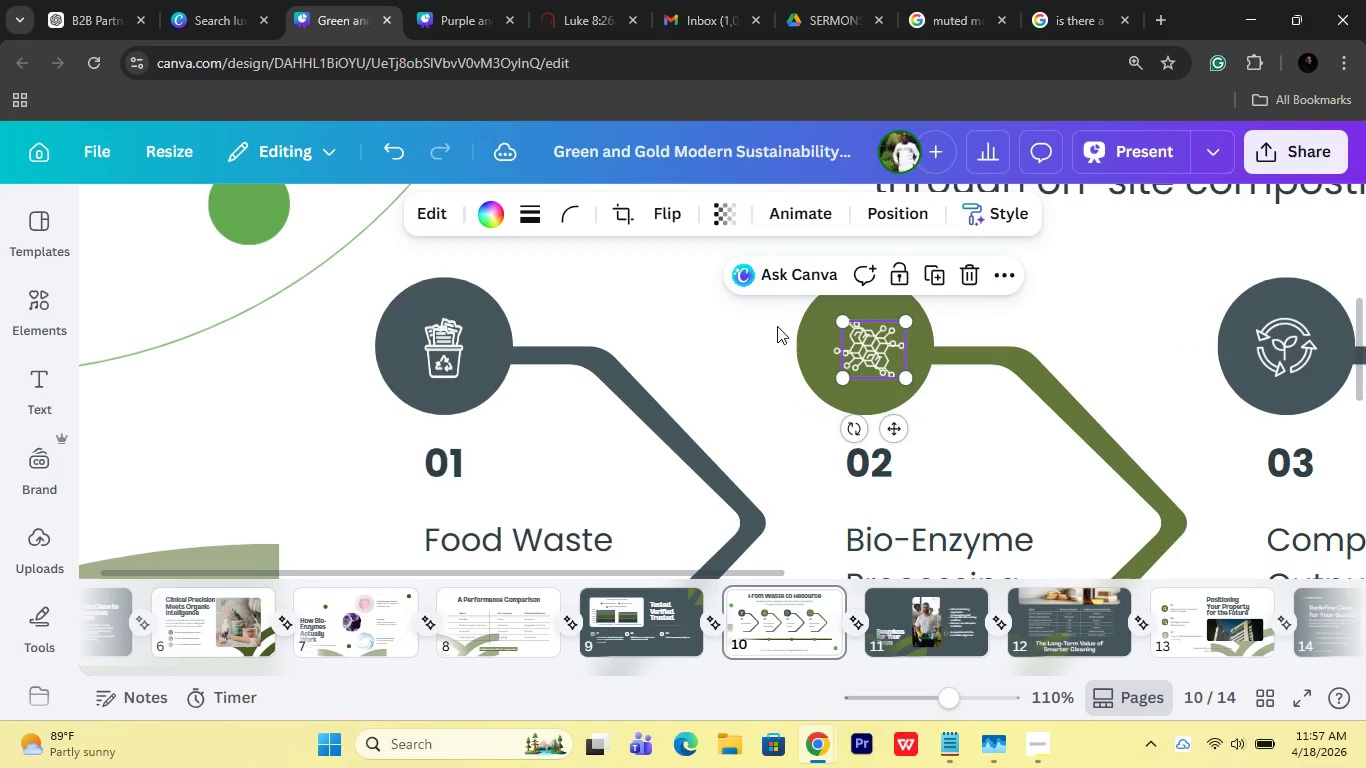 
left_click_drag(start_coordinate=[776, 326], to_coordinate=[869, 371])
 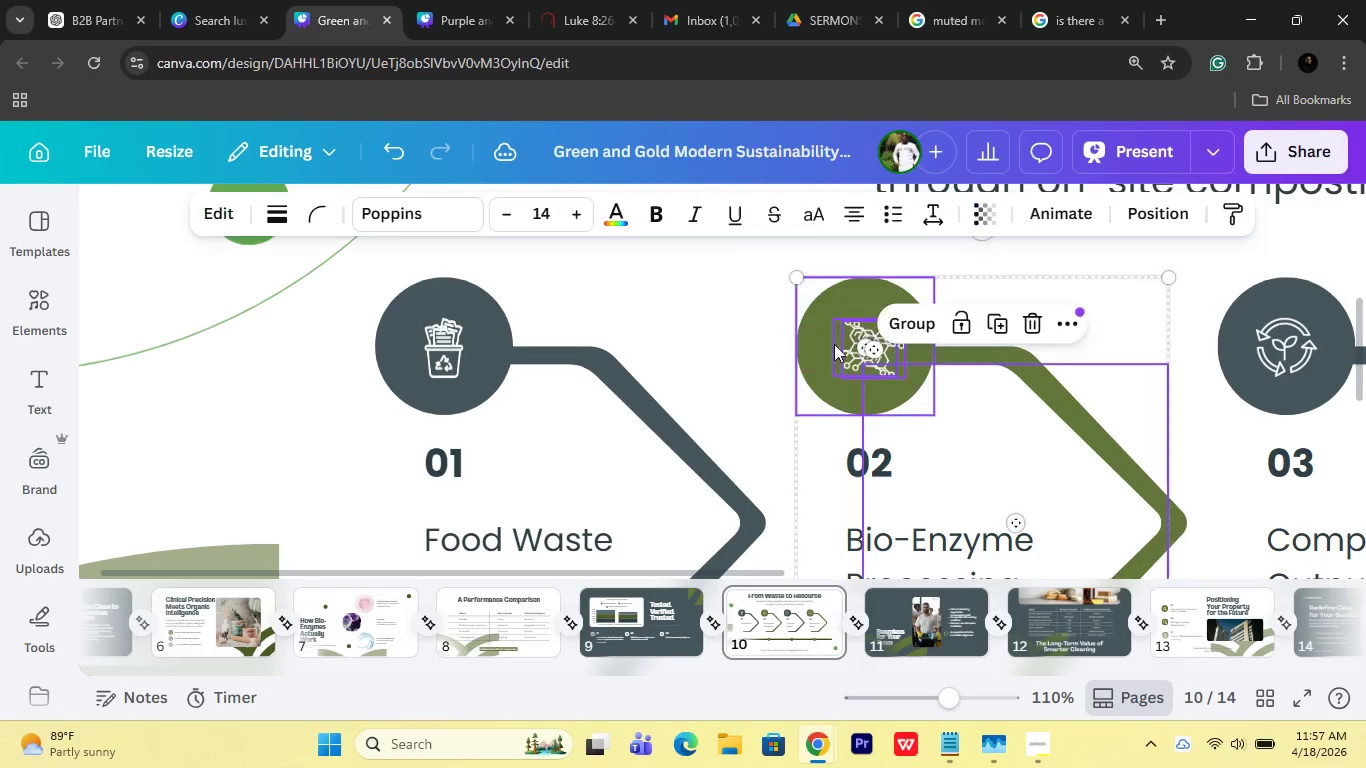 
hold_key(key=ShiftLeft, duration=0.67)
left_click([815, 337])
 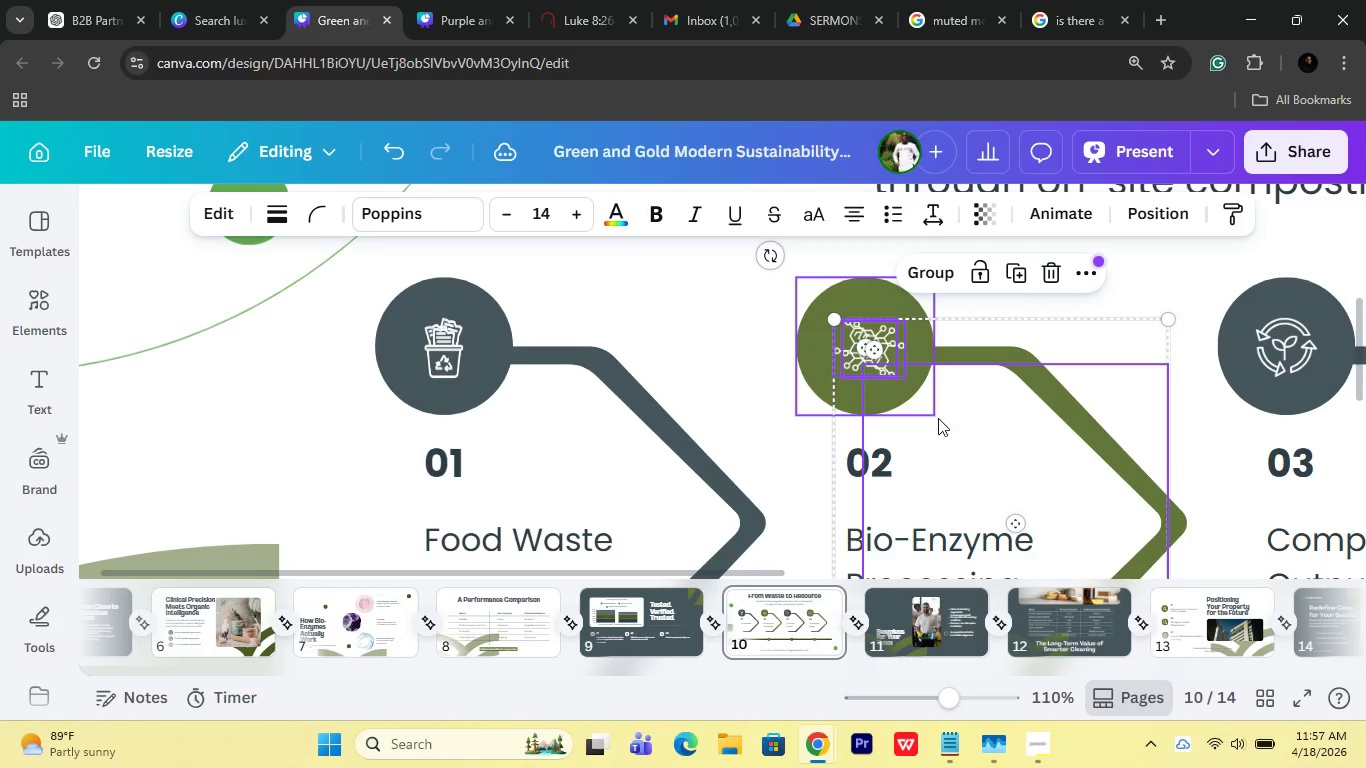 
key(Shift+ShiftLeft)
 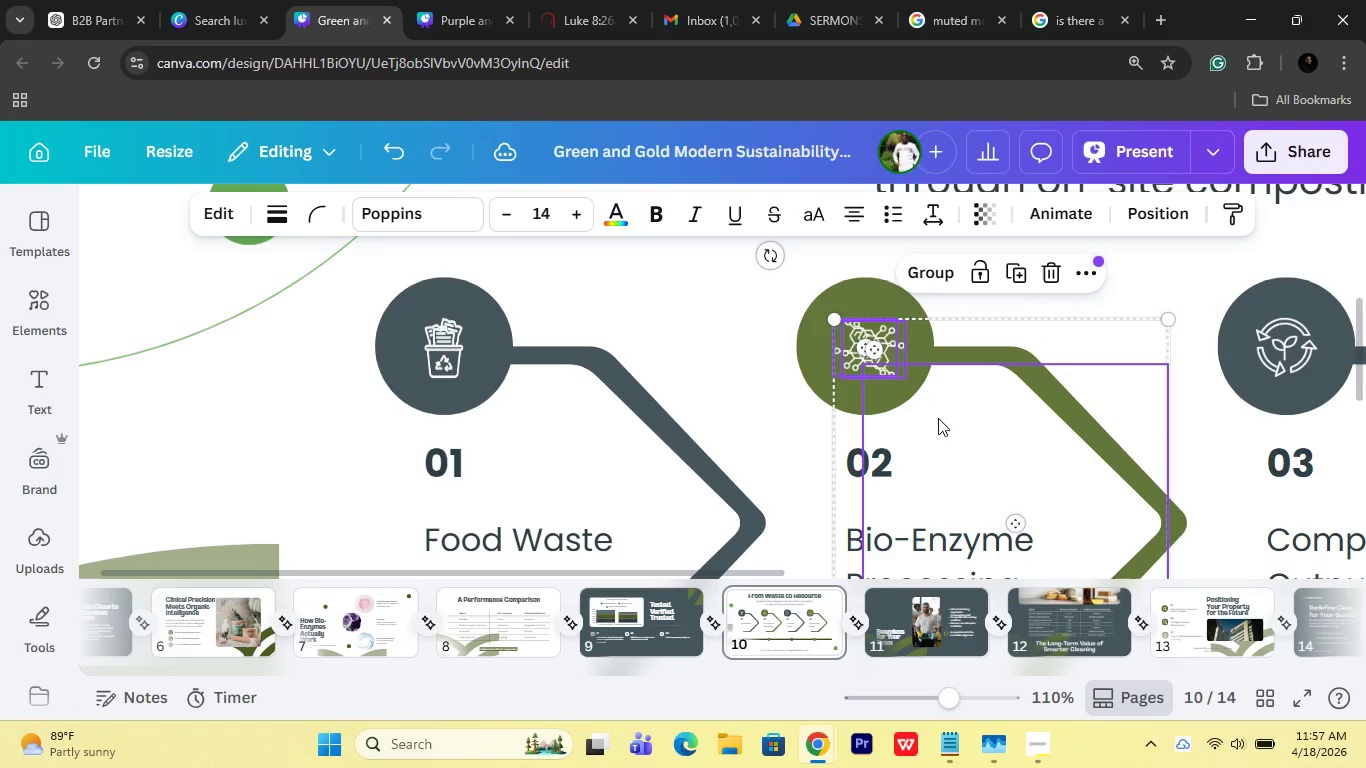 
left_click([938, 418])
 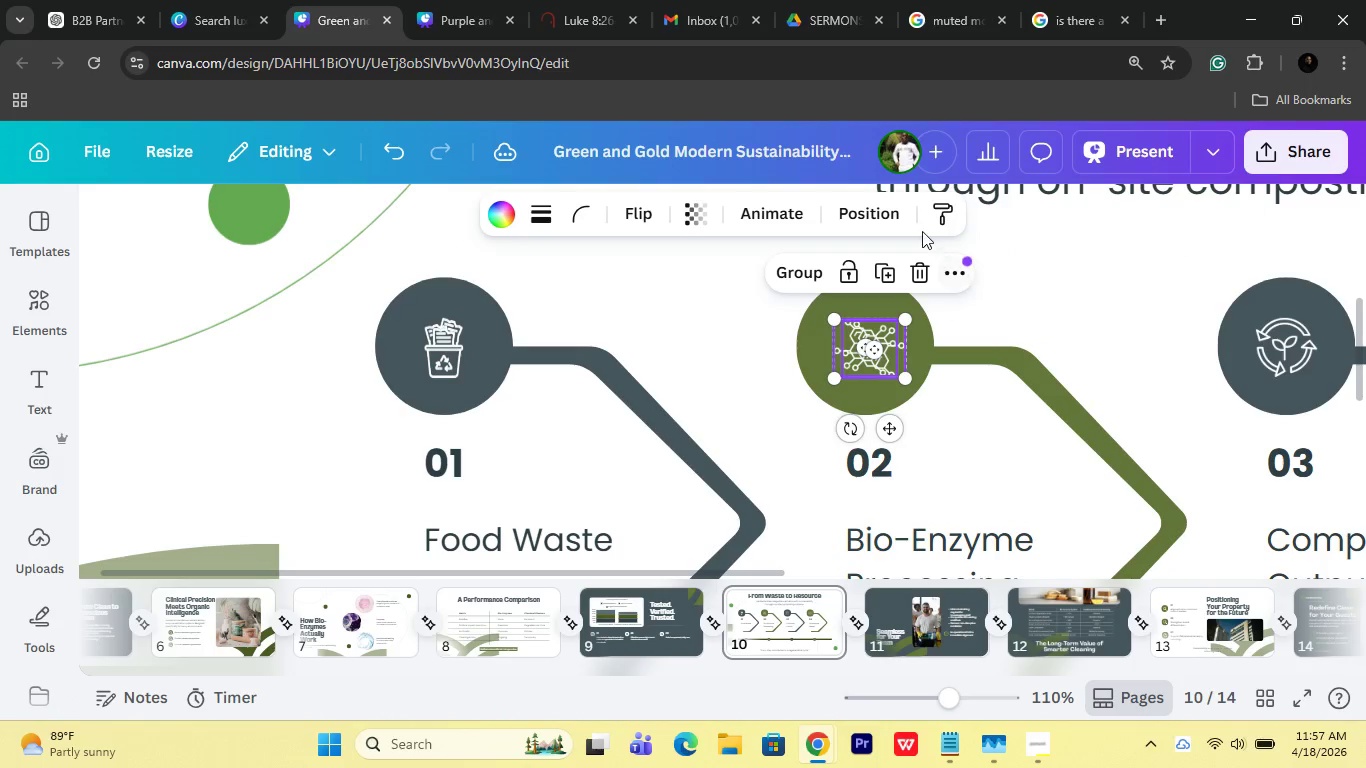 
left_click([886, 212])
 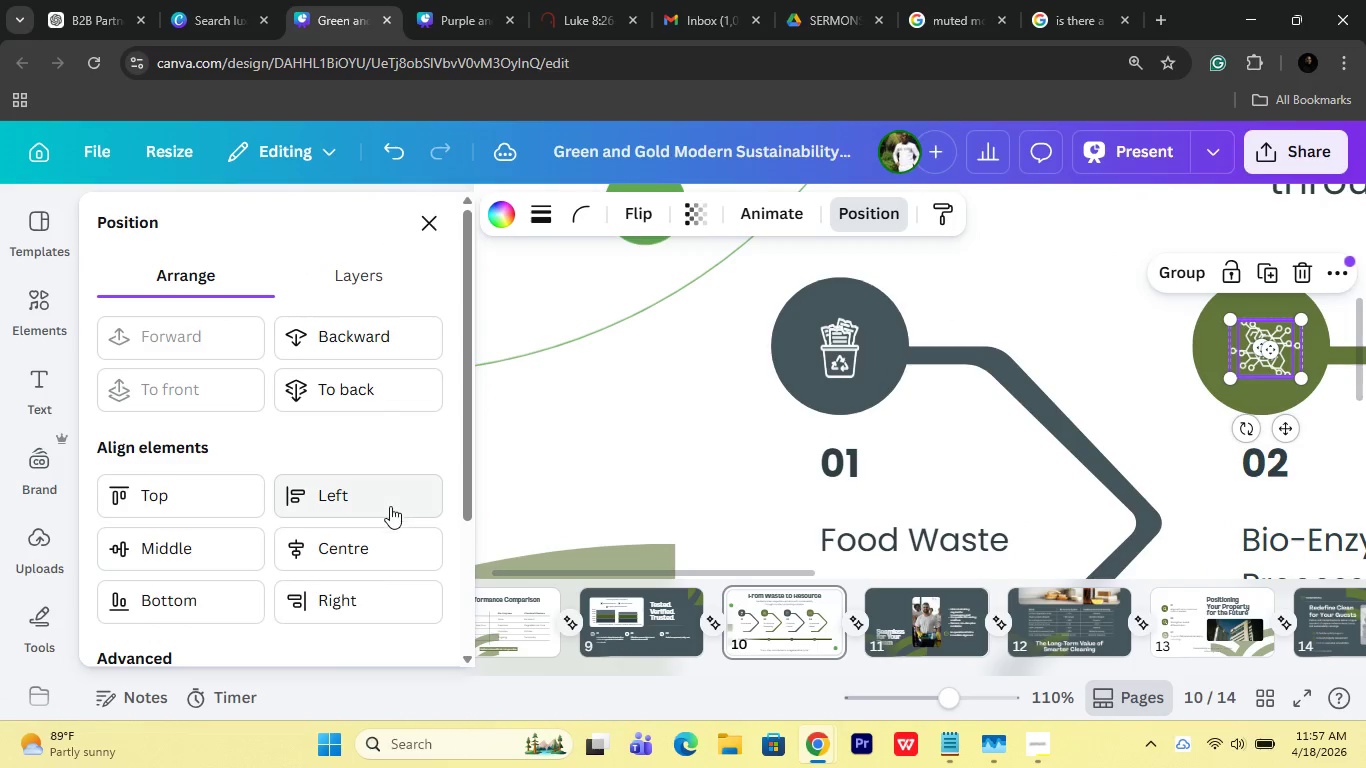 
left_click_drag(start_coordinate=[378, 539], to_coordinate=[370, 533])
 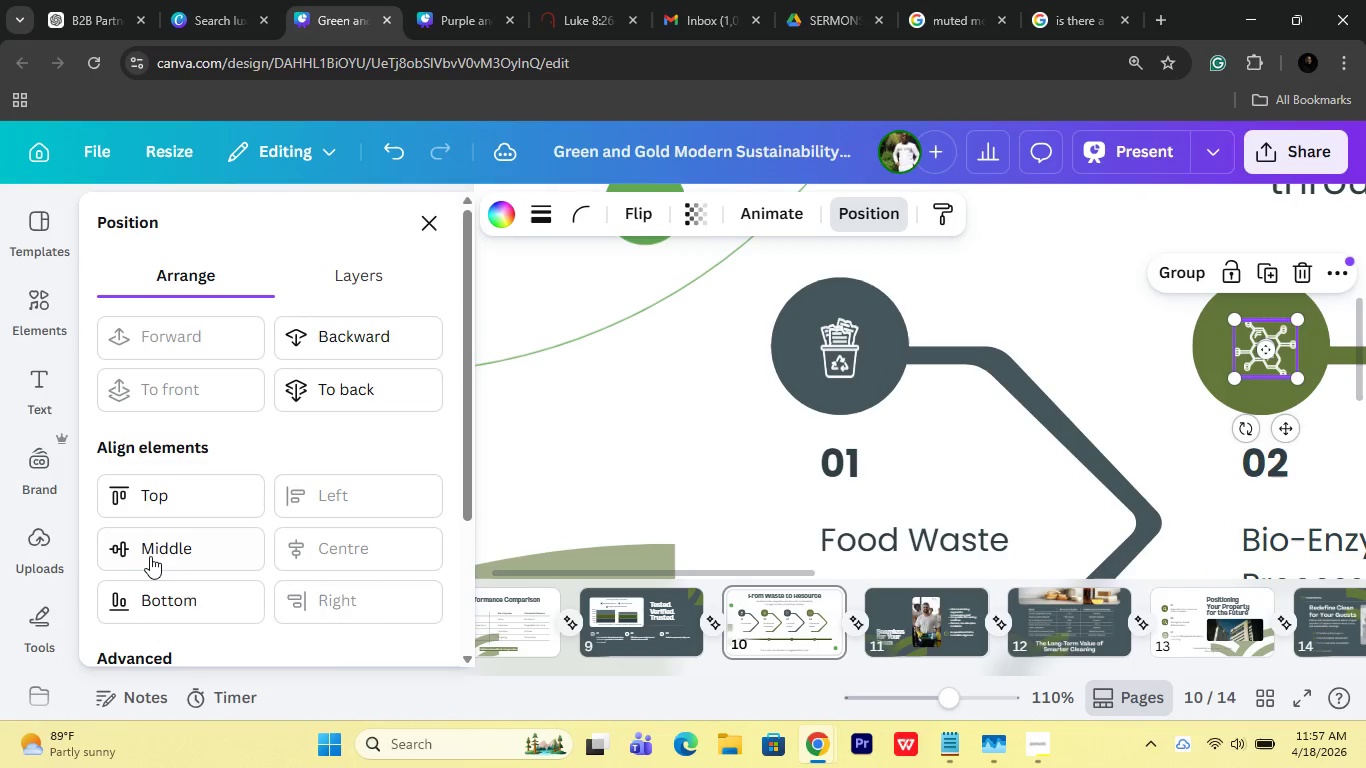 
left_click([151, 554])
 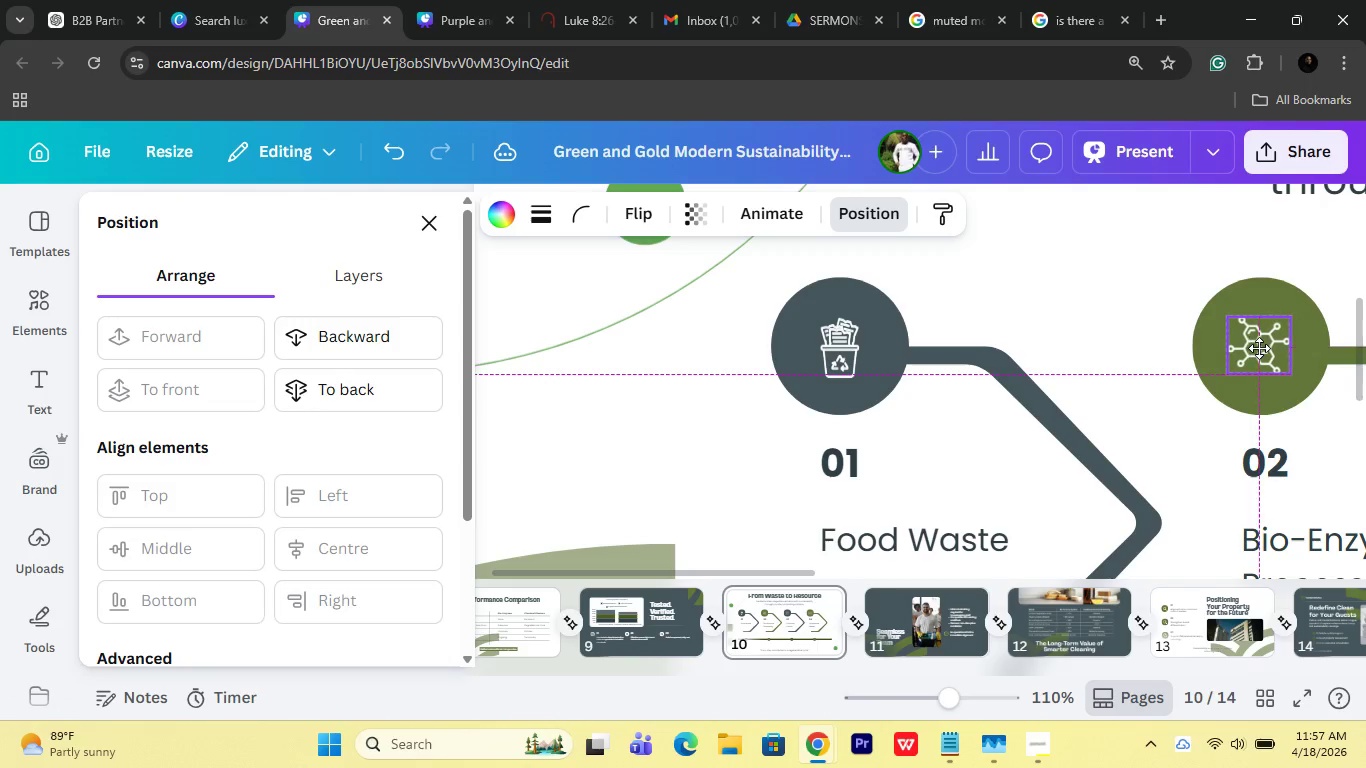 
wait(6.25)
 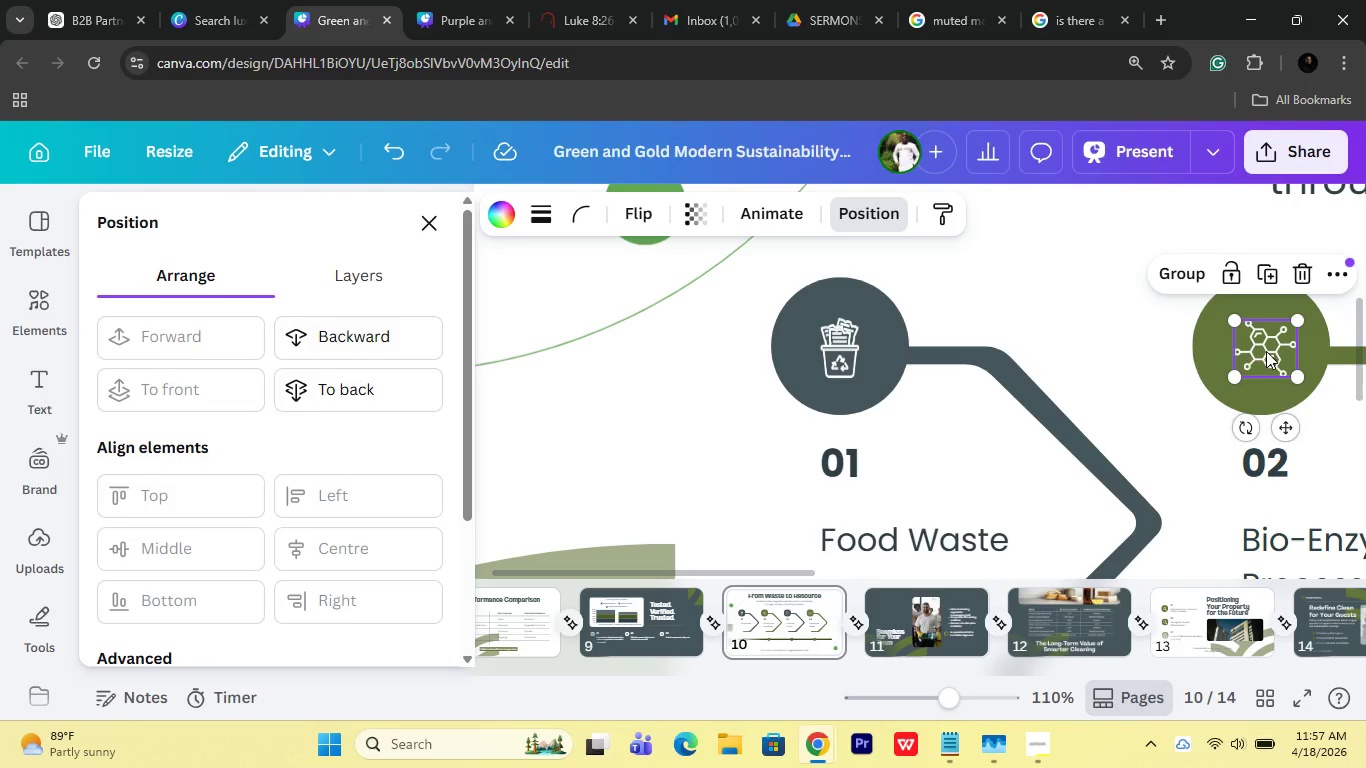 
left_click([1113, 320])
 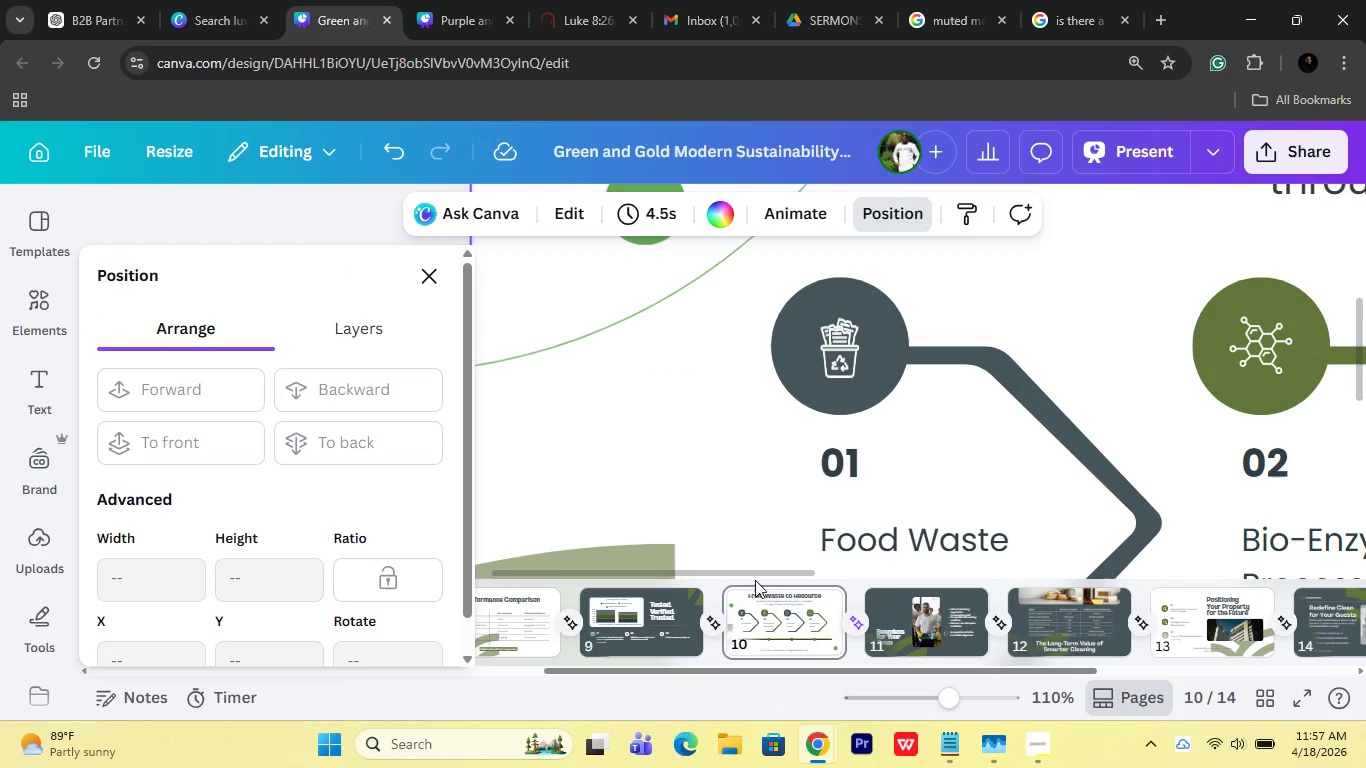 
left_click_drag(start_coordinate=[755, 571], to_coordinate=[1097, 573])
 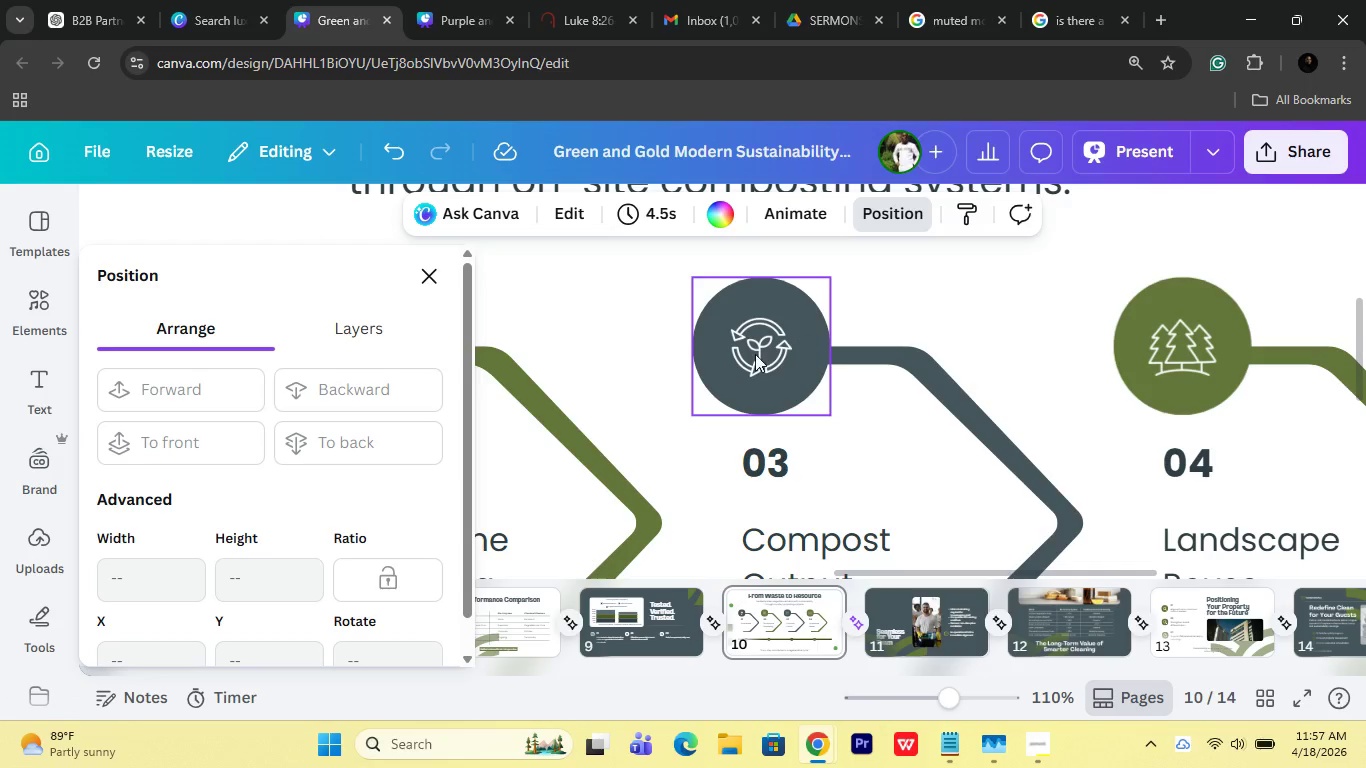 
left_click([755, 354])
 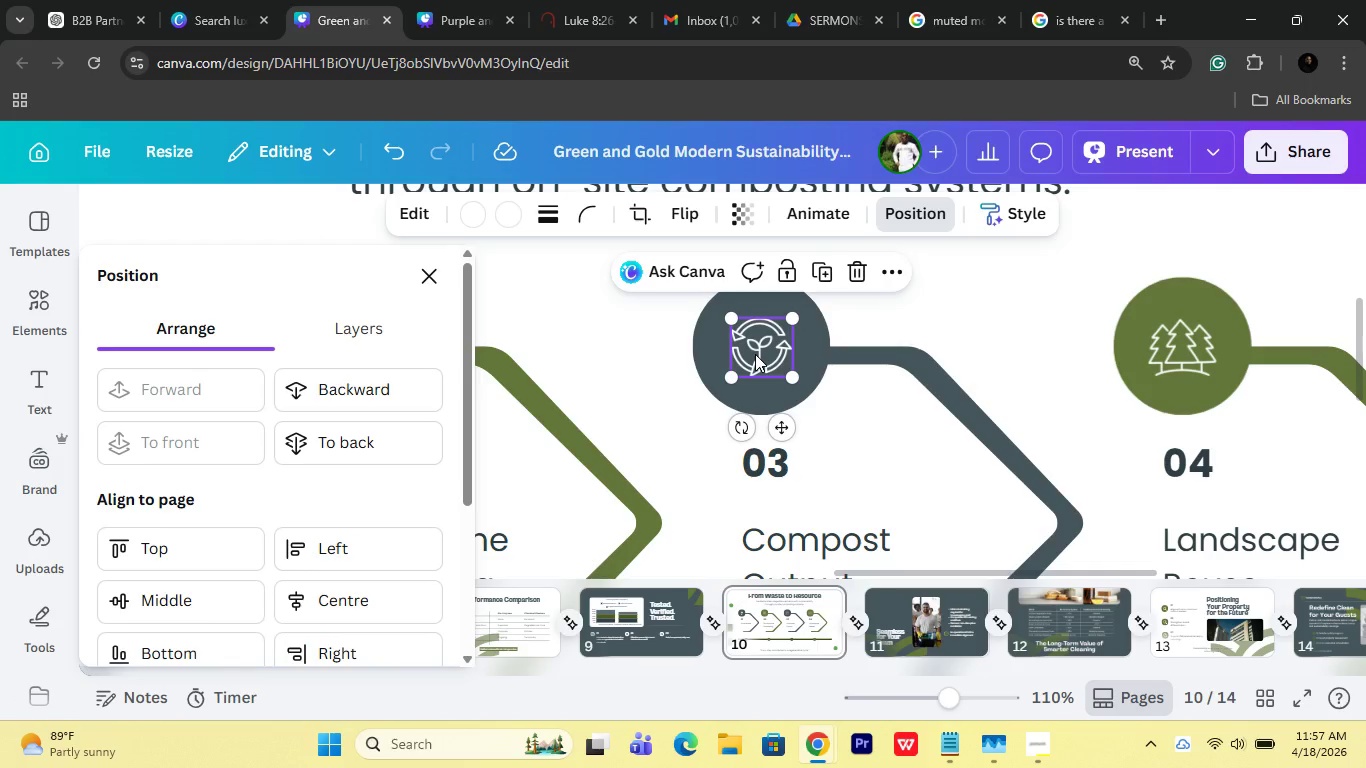 
key(Control+C)
 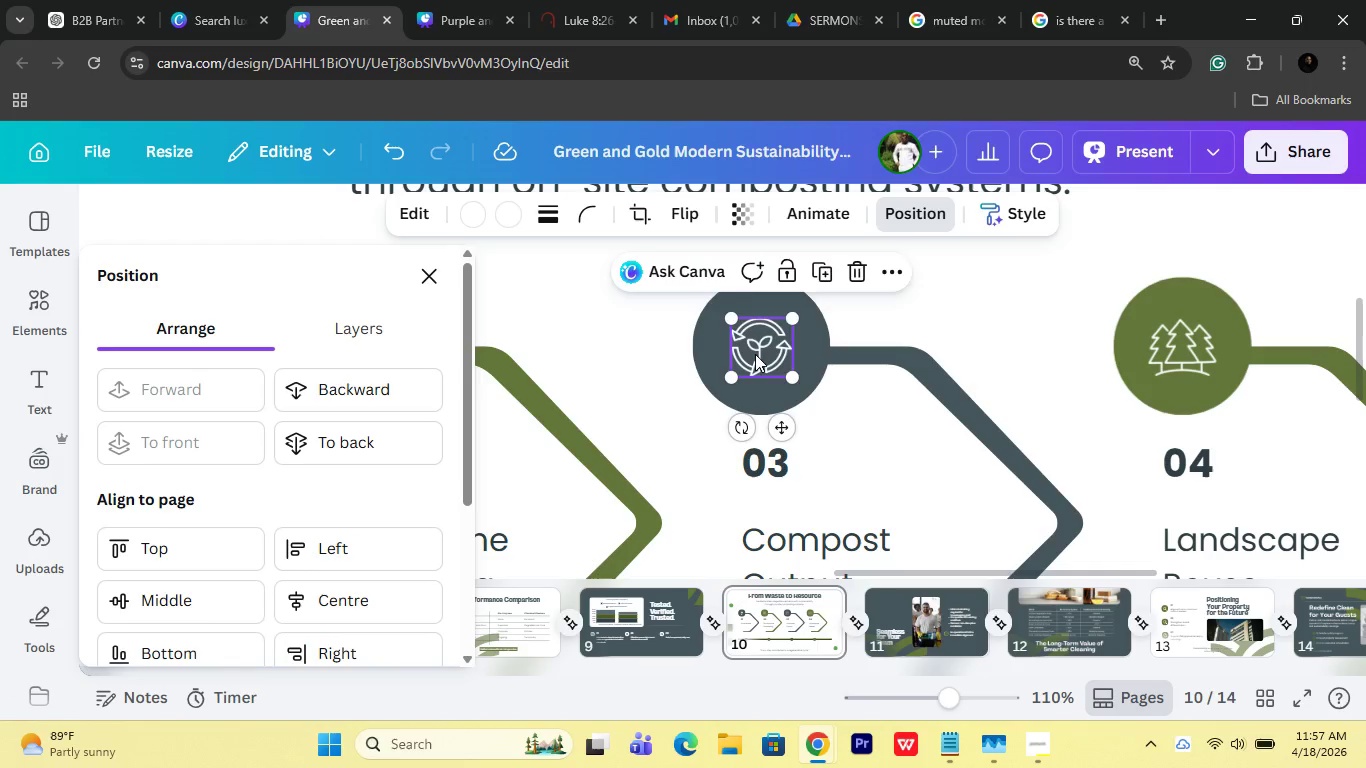 
key(Control+V)
 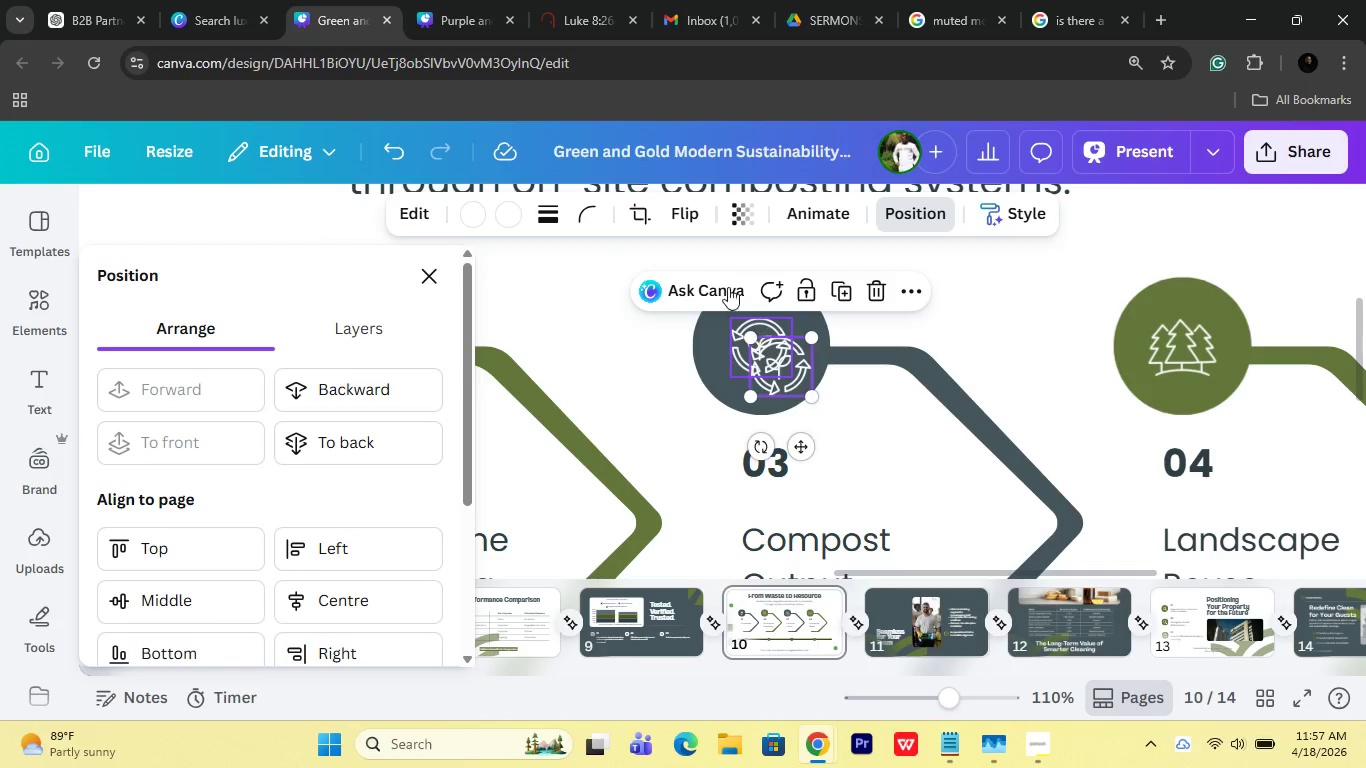 
wait(6.72)
 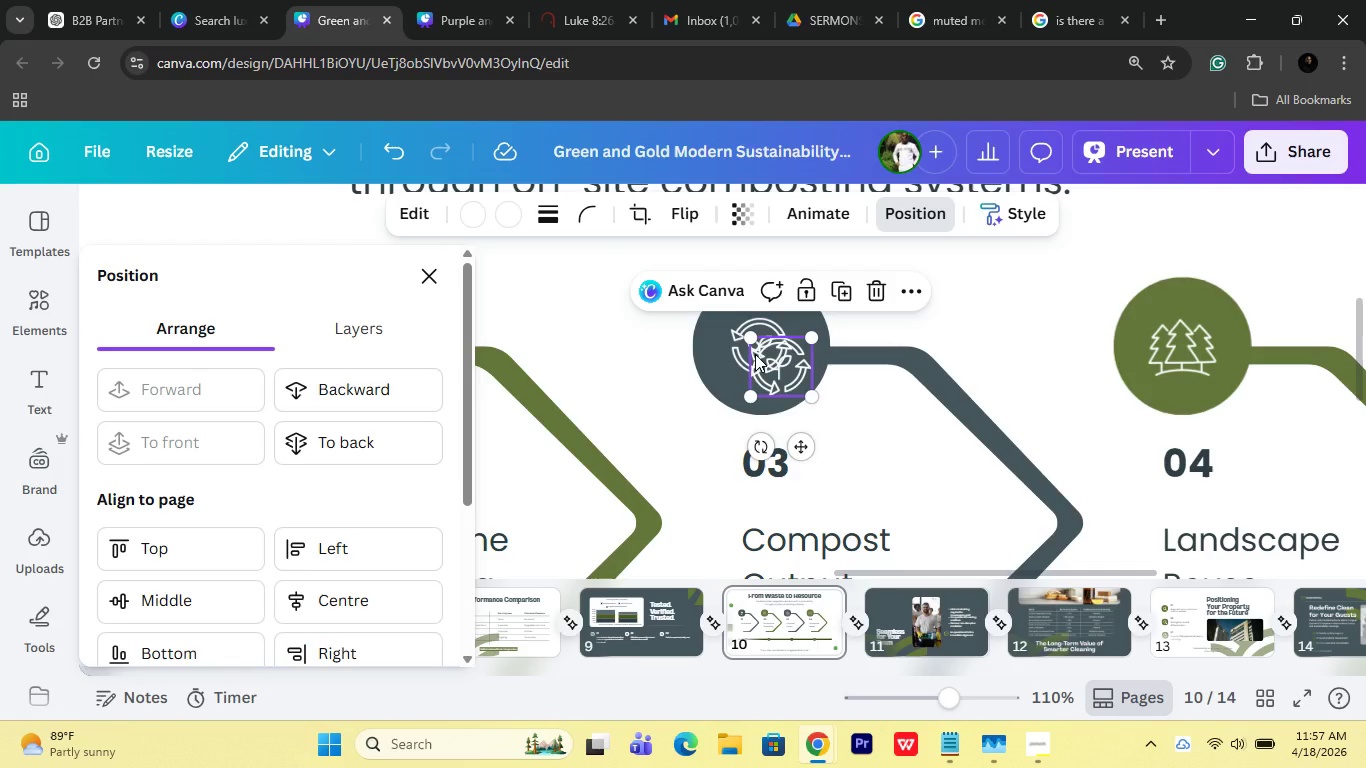 
left_click_drag(start_coordinate=[792, 372], to_coordinate=[774, 353])
 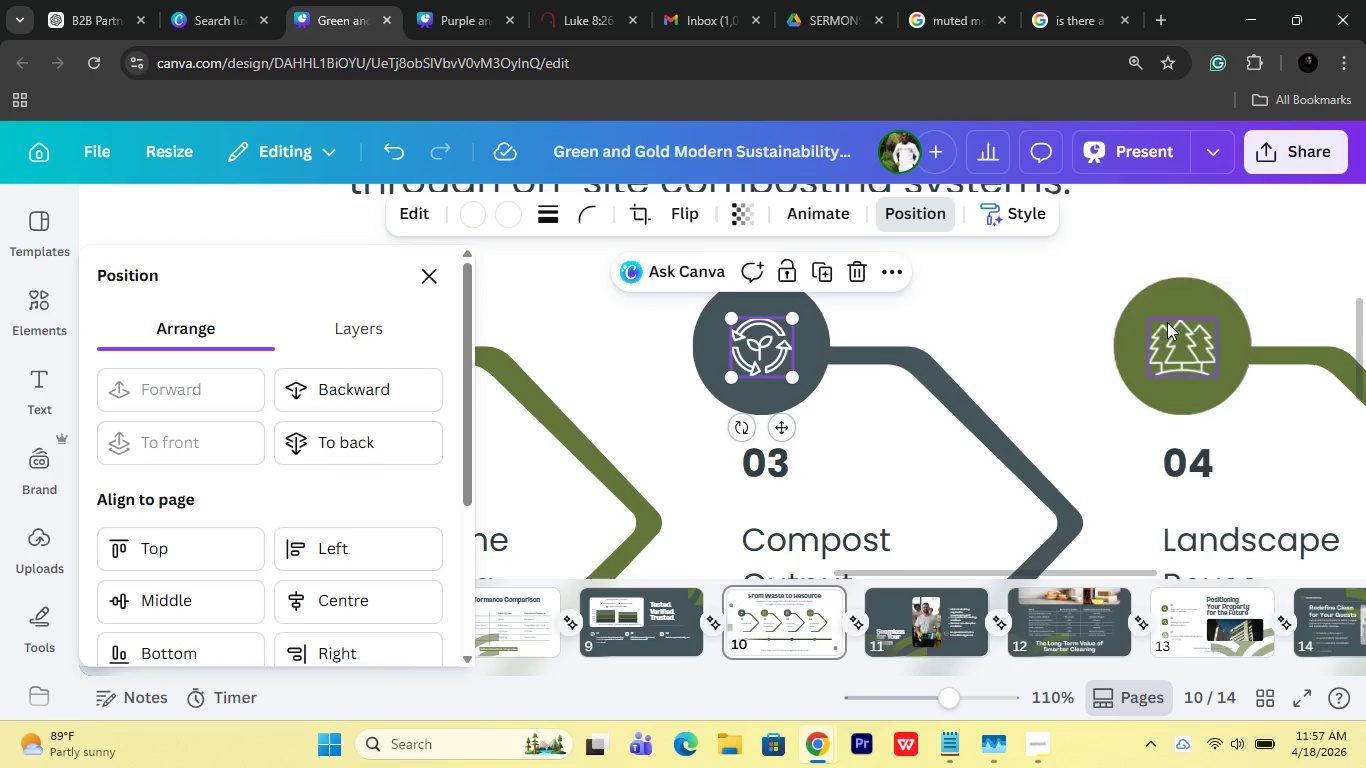 
left_click_drag(start_coordinate=[1168, 322], to_coordinate=[1162, 338])
 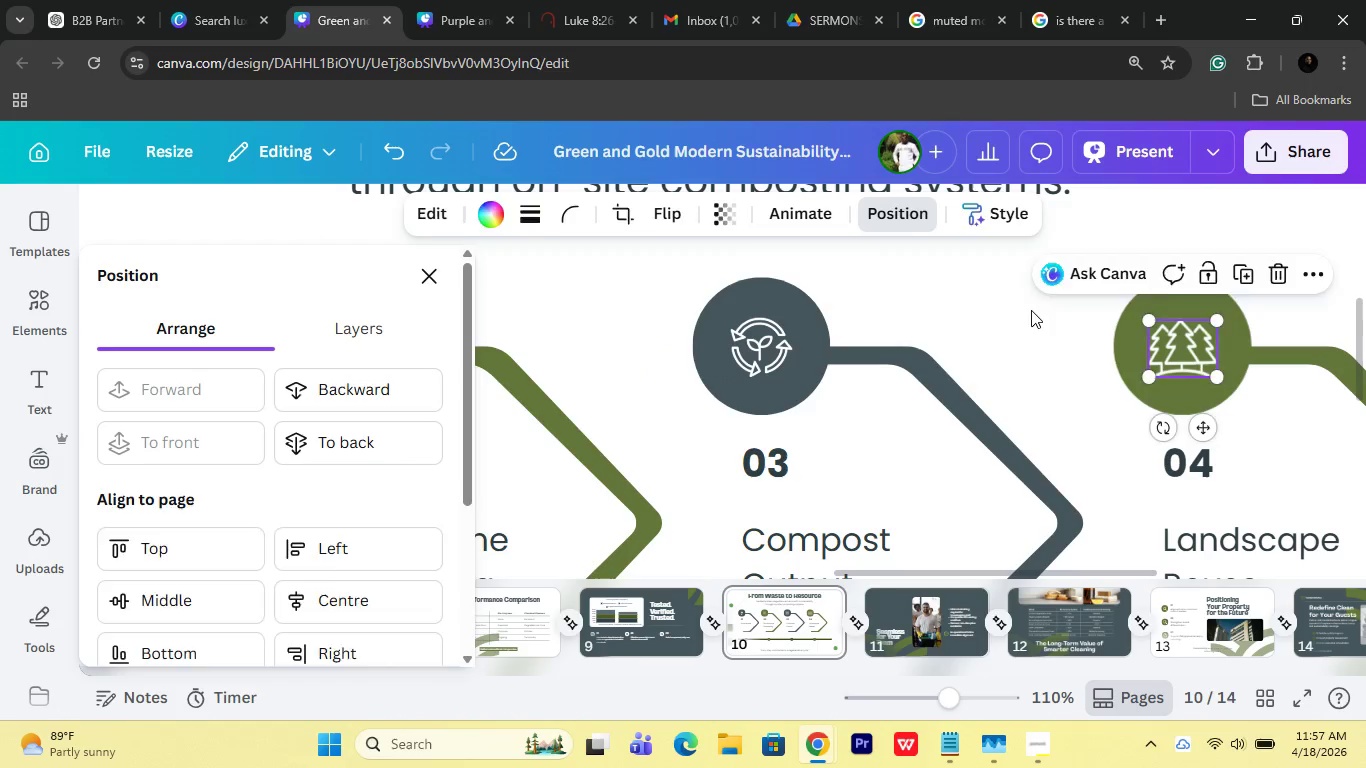 
key(Control+C)
 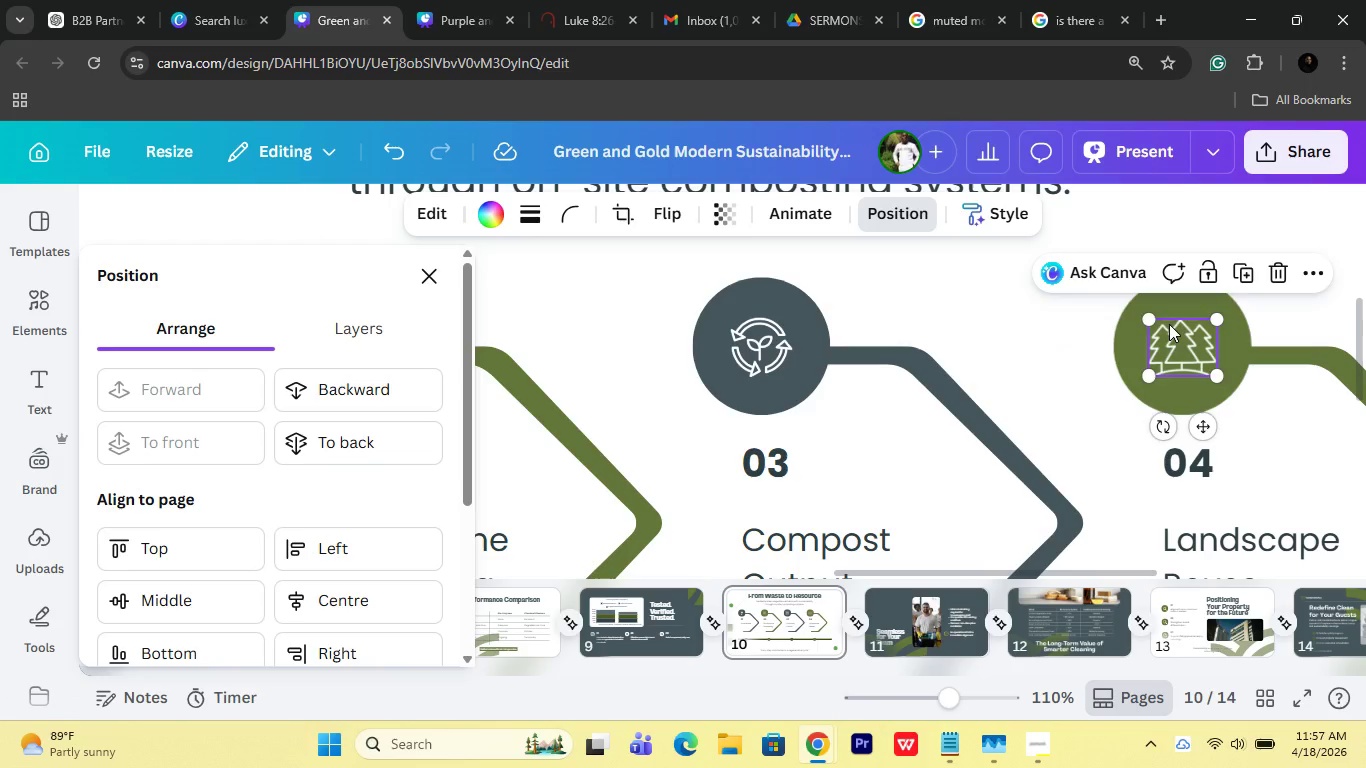 
key(Control+V)
 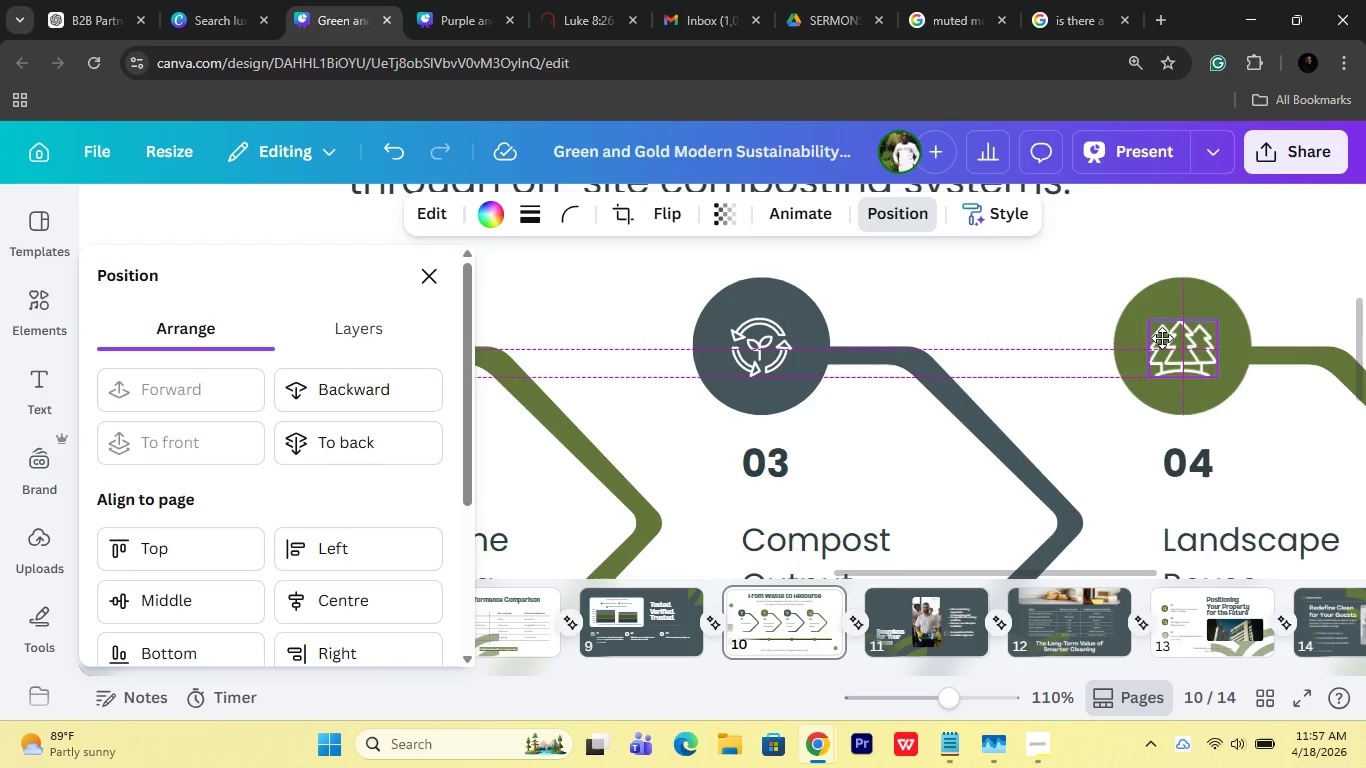 
left_click([1031, 310])
 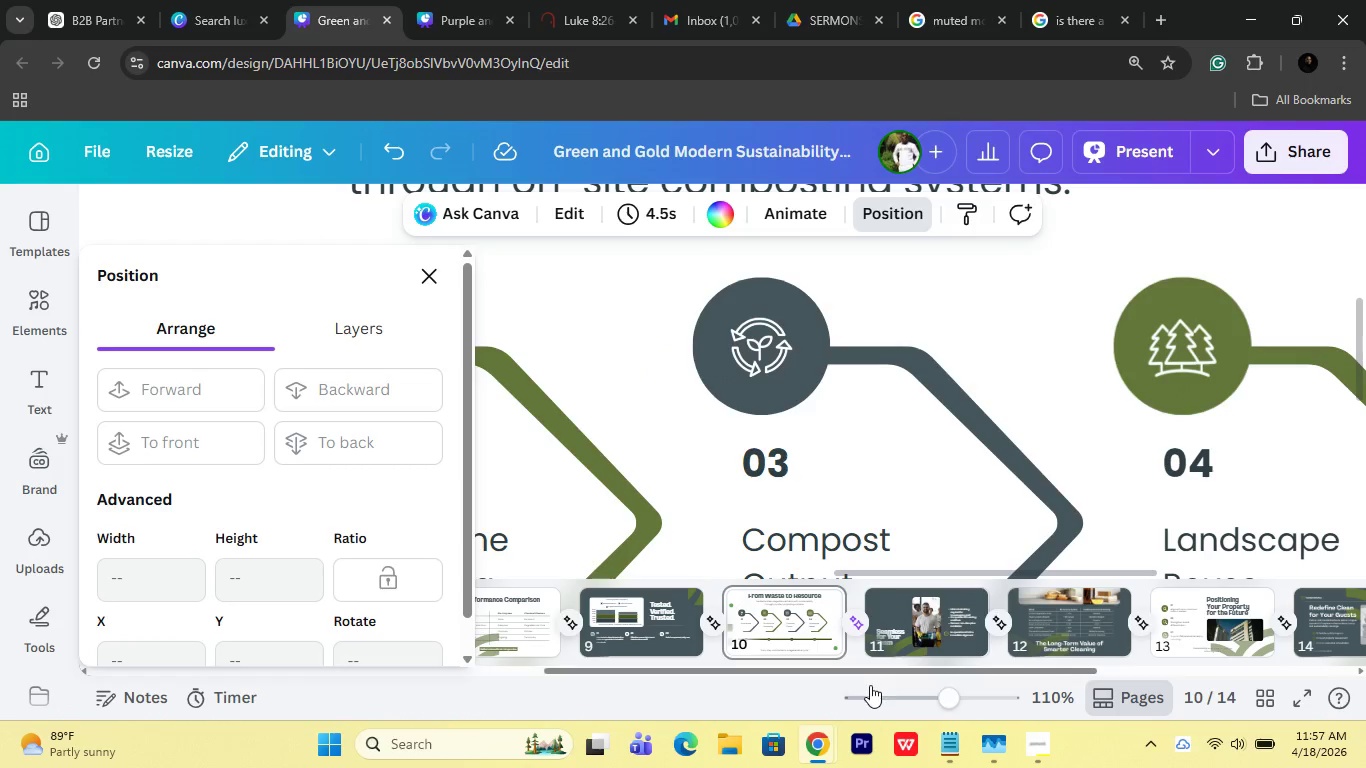 
left_click_drag(start_coordinate=[902, 690], to_coordinate=[895, 694])
 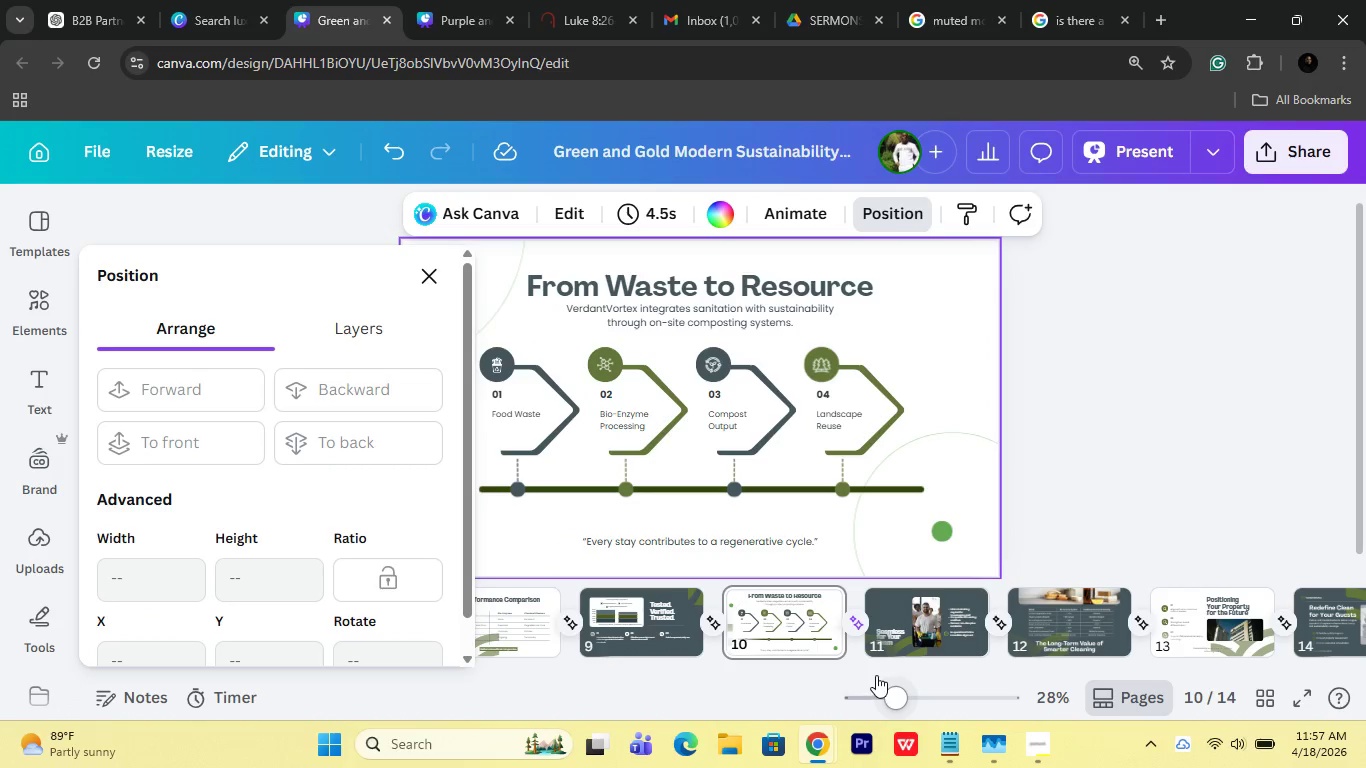 
left_click_drag(start_coordinate=[874, 668], to_coordinate=[817, 660])
 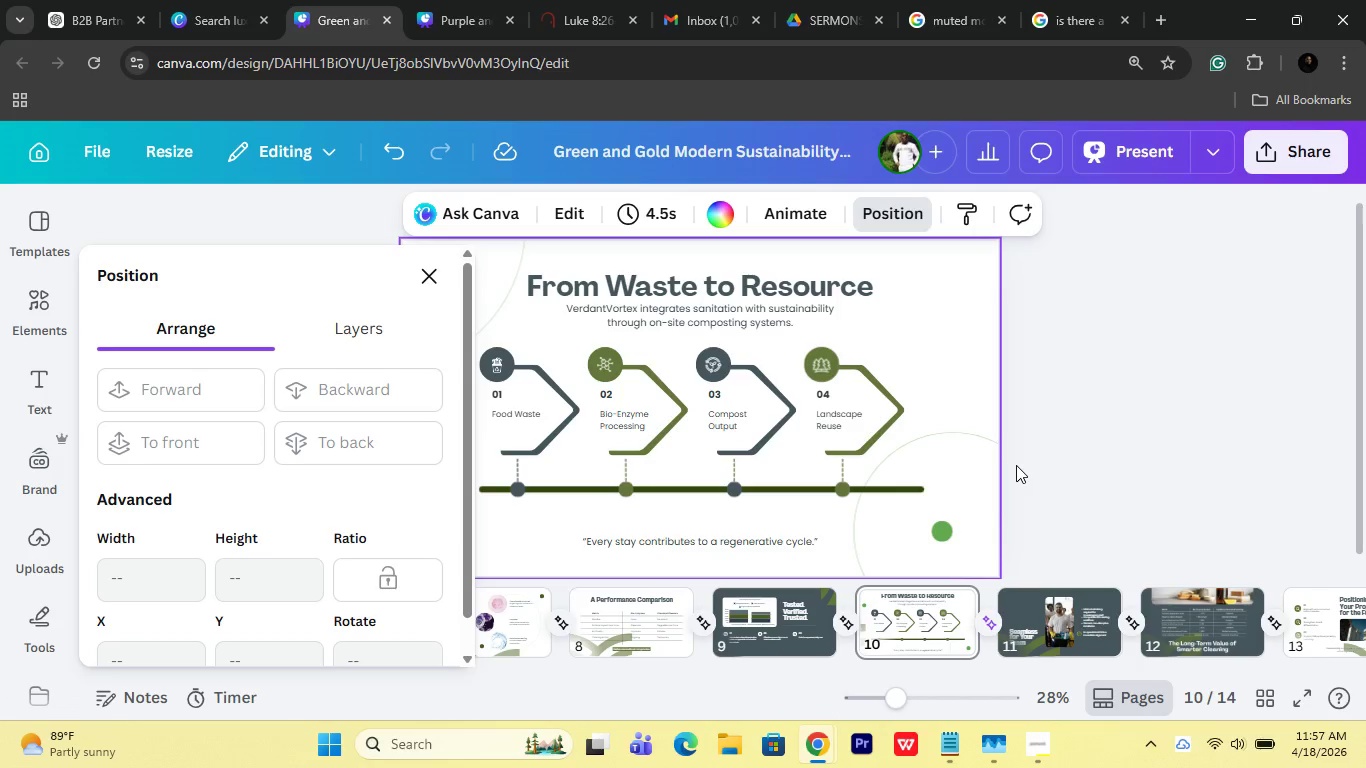 
scroll: coordinate [967, 511], scroll_direction: down, amount: 2.0
 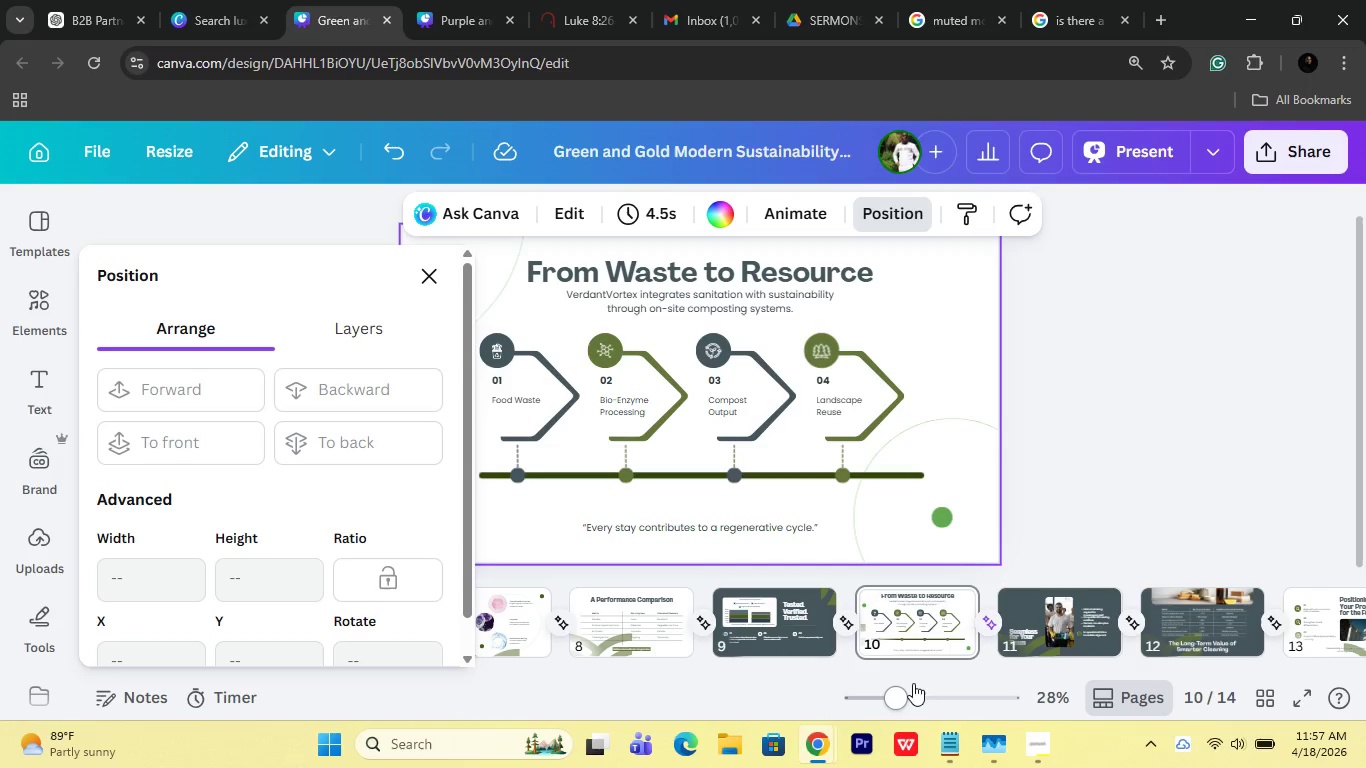 
left_click_drag(start_coordinate=[907, 686], to_coordinate=[856, 681])
 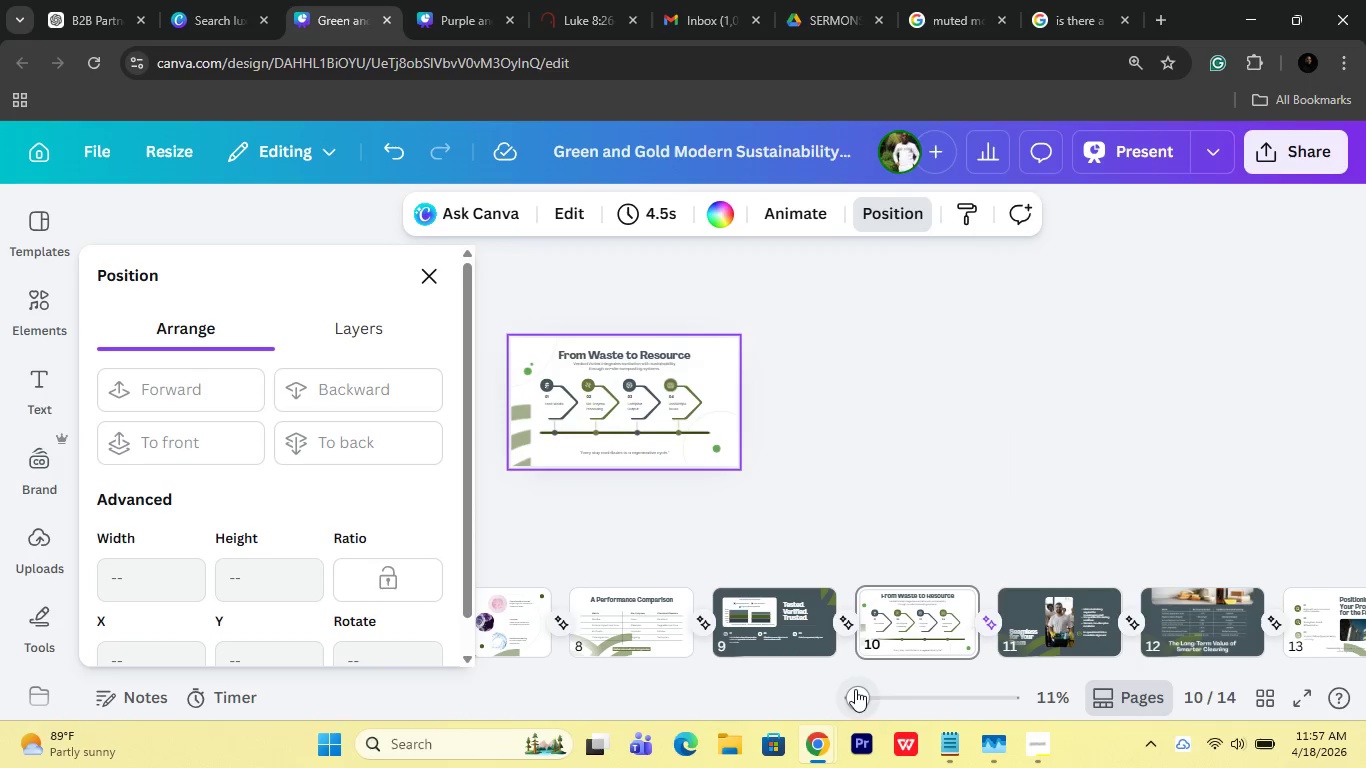 
left_click_drag(start_coordinate=[855, 689], to_coordinate=[878, 689])
 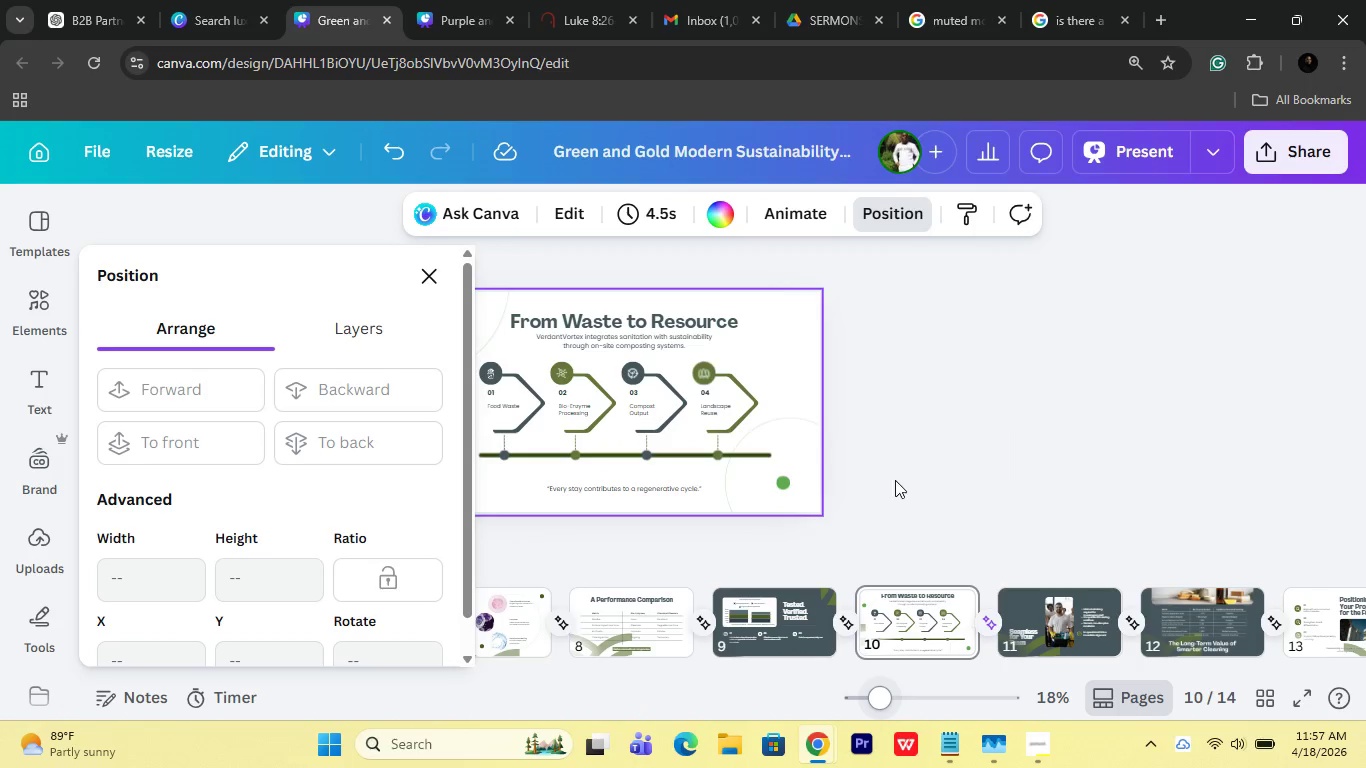 
left_click([898, 470])
 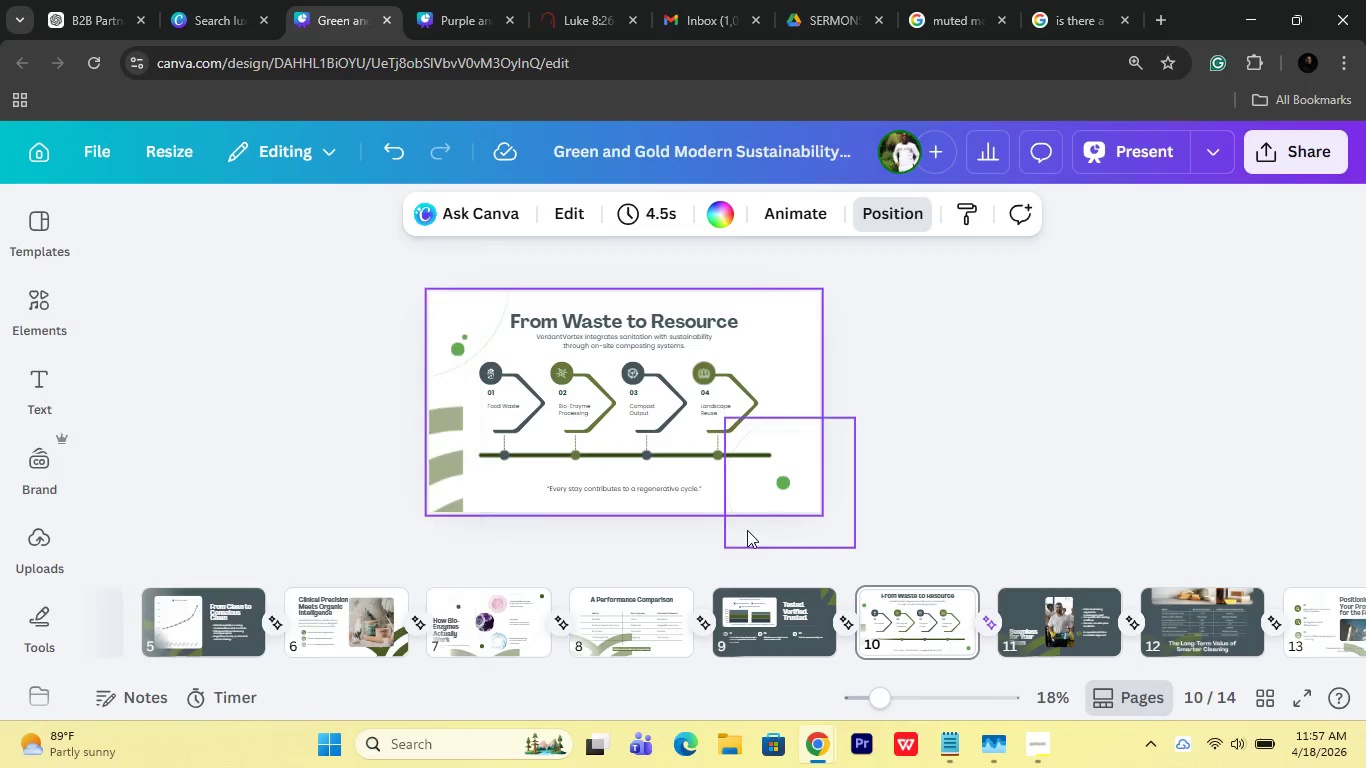 
scroll: coordinate [740, 530], scroll_direction: up, amount: 2.0
 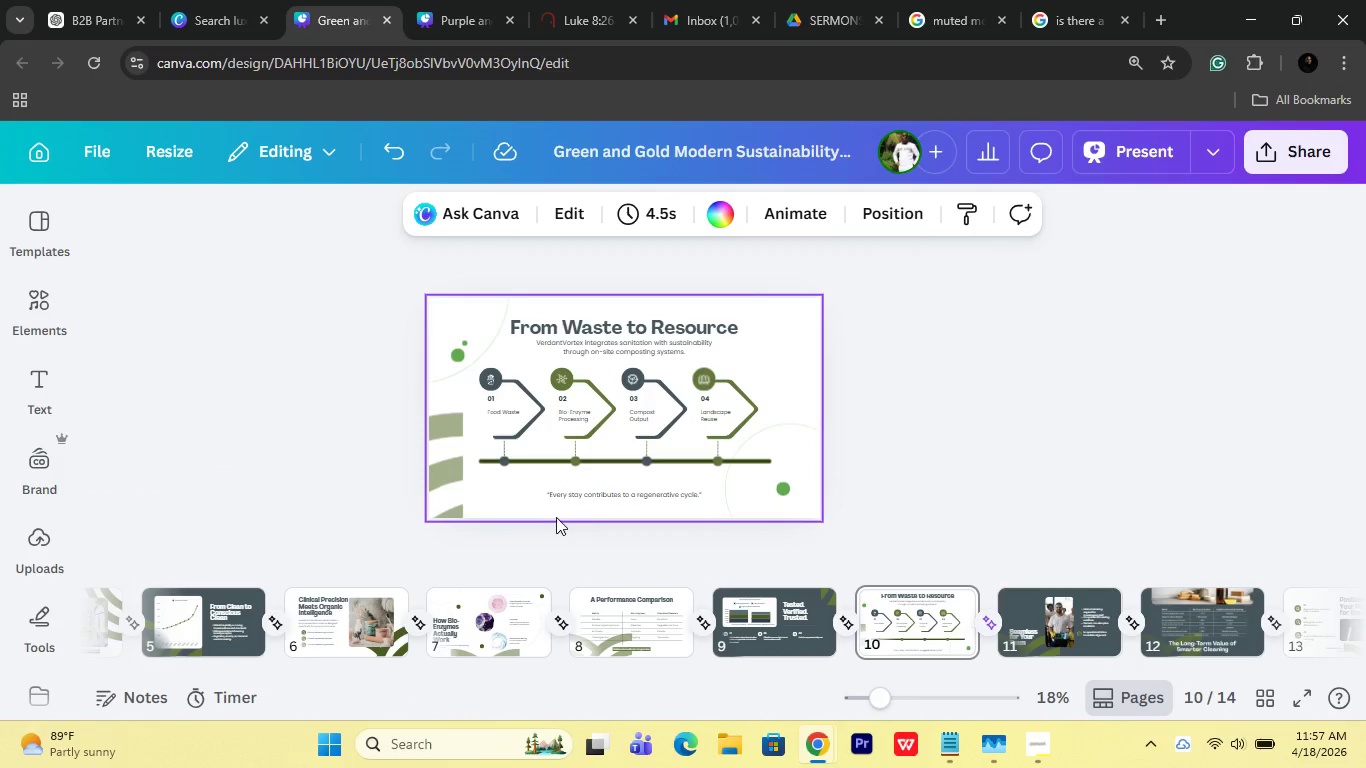 
left_click([556, 517])
 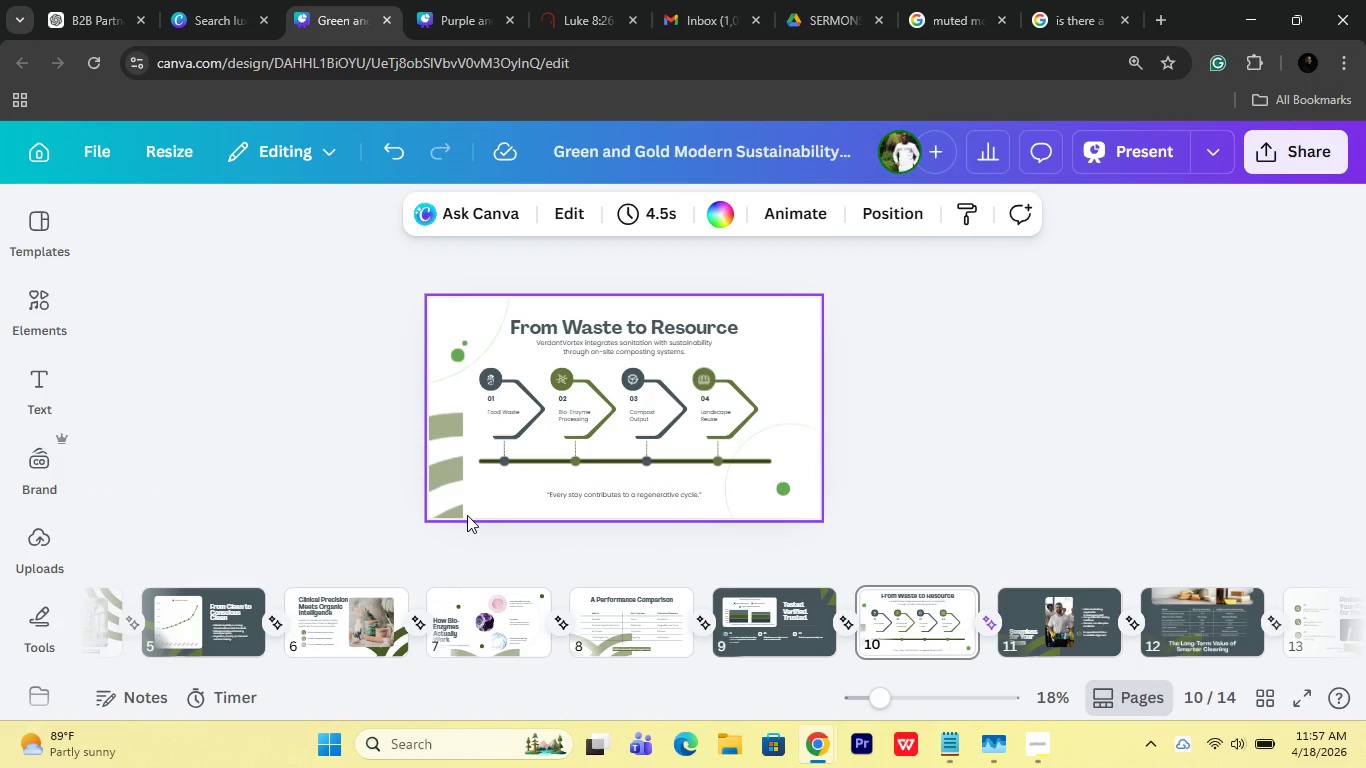 
double_click([467, 515])
 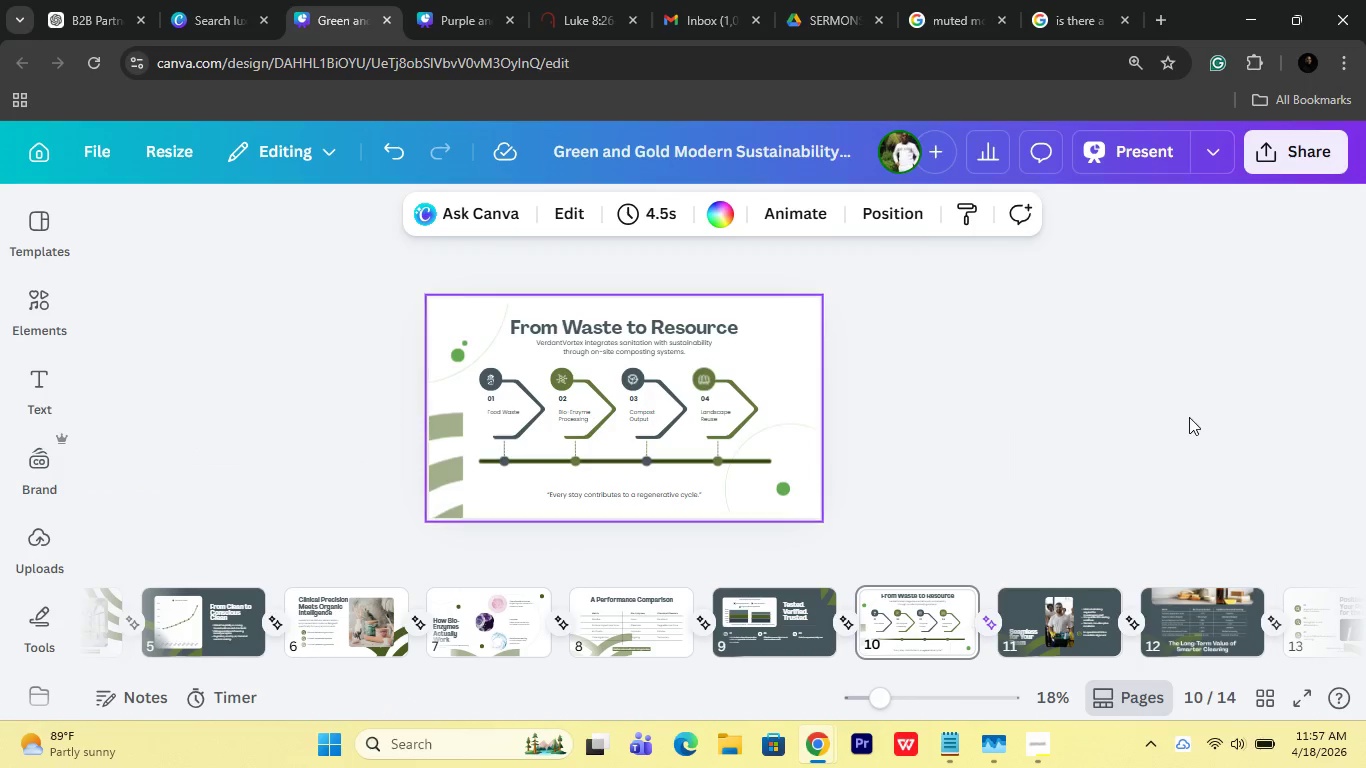 
triple_click([1189, 417])
 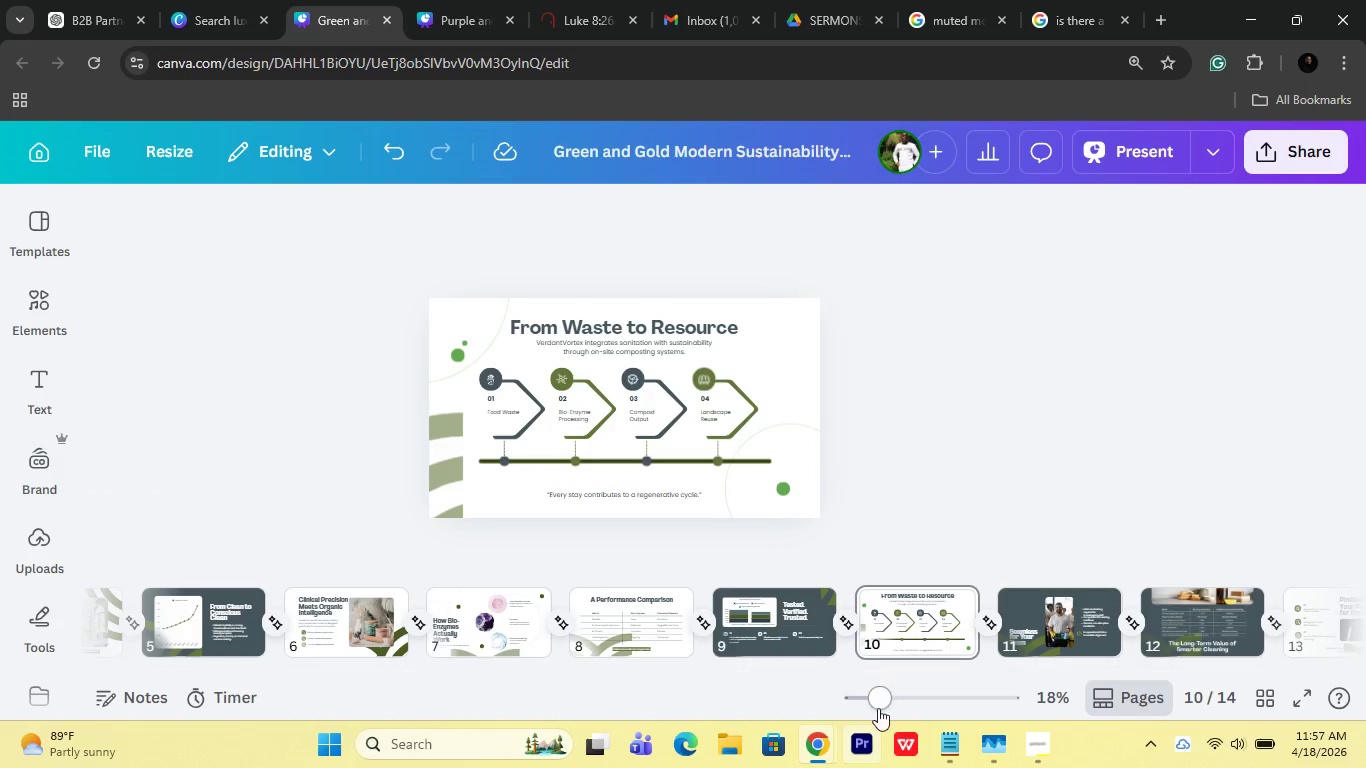 
left_click_drag(start_coordinate=[879, 708], to_coordinate=[891, 696])
 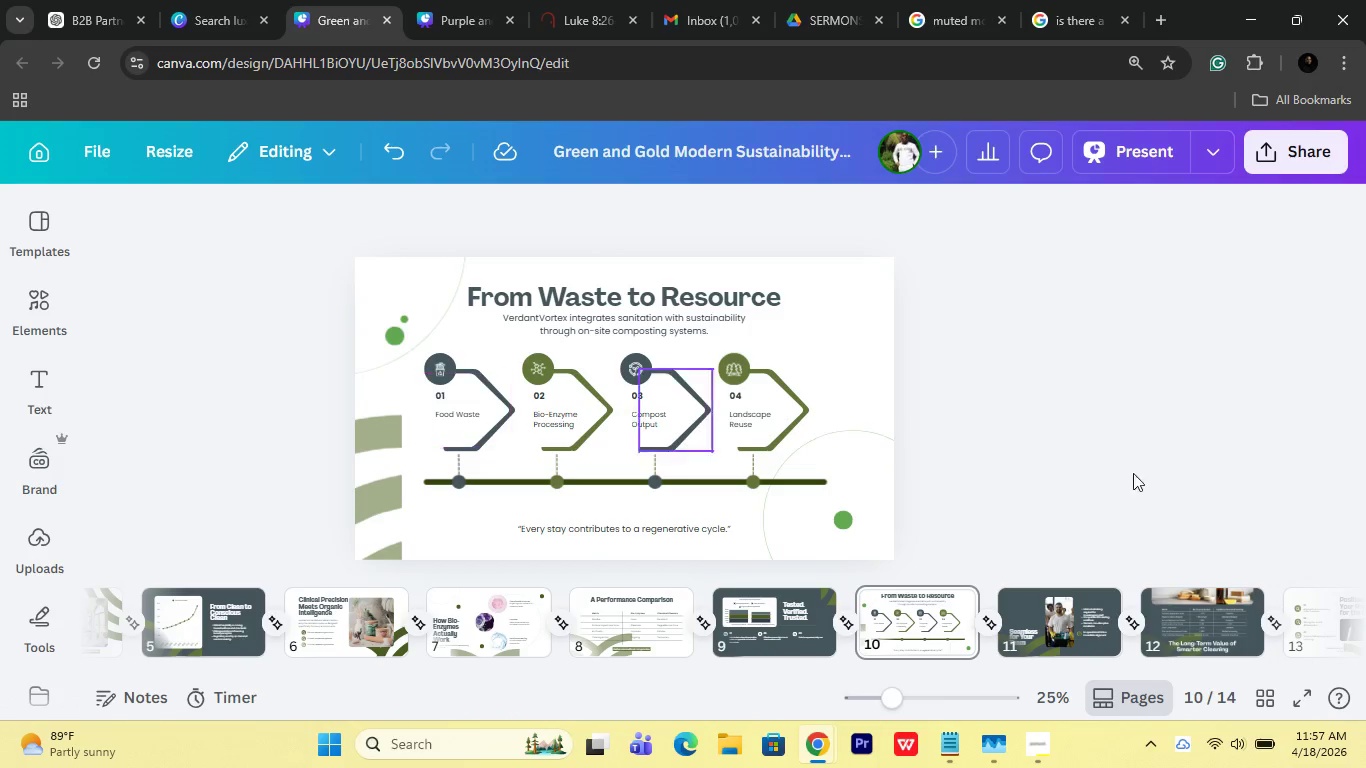 
left_click([1220, 471])
 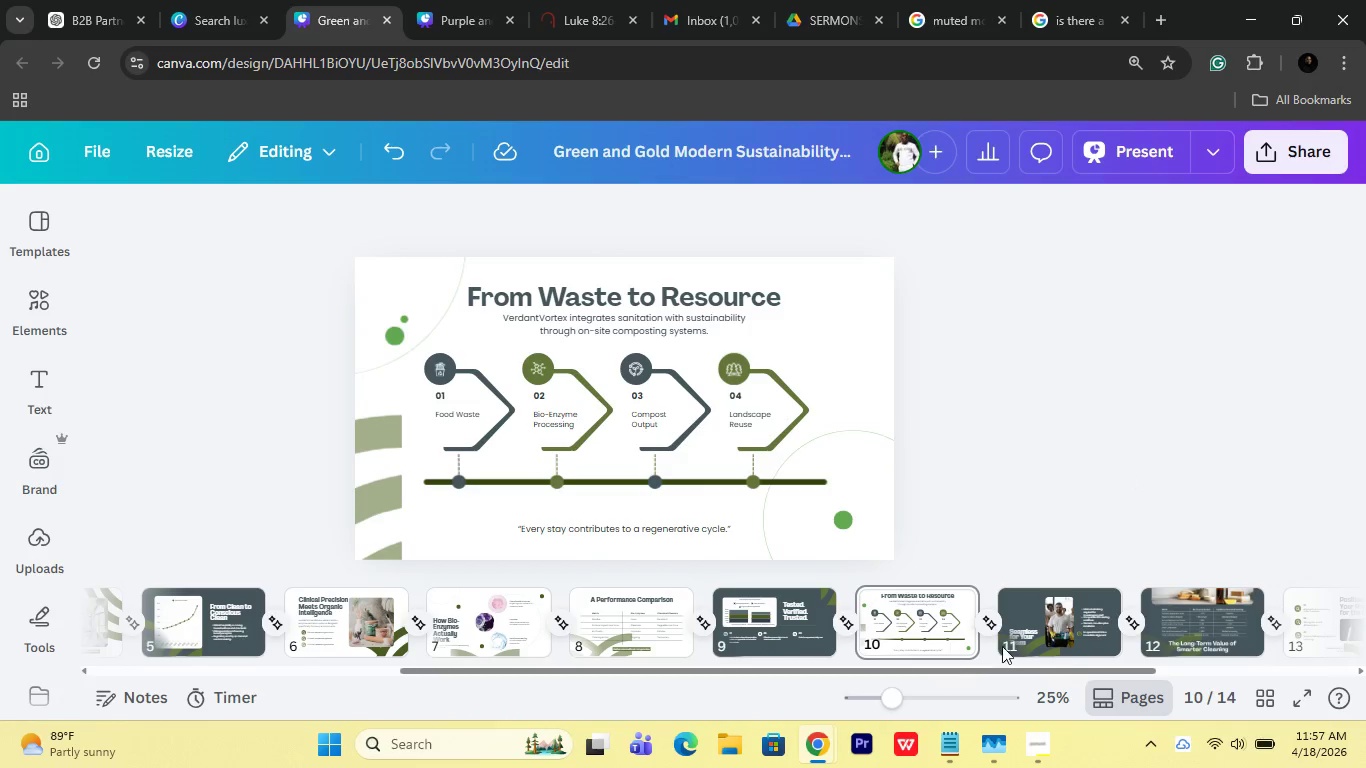 
left_click([1067, 634])
 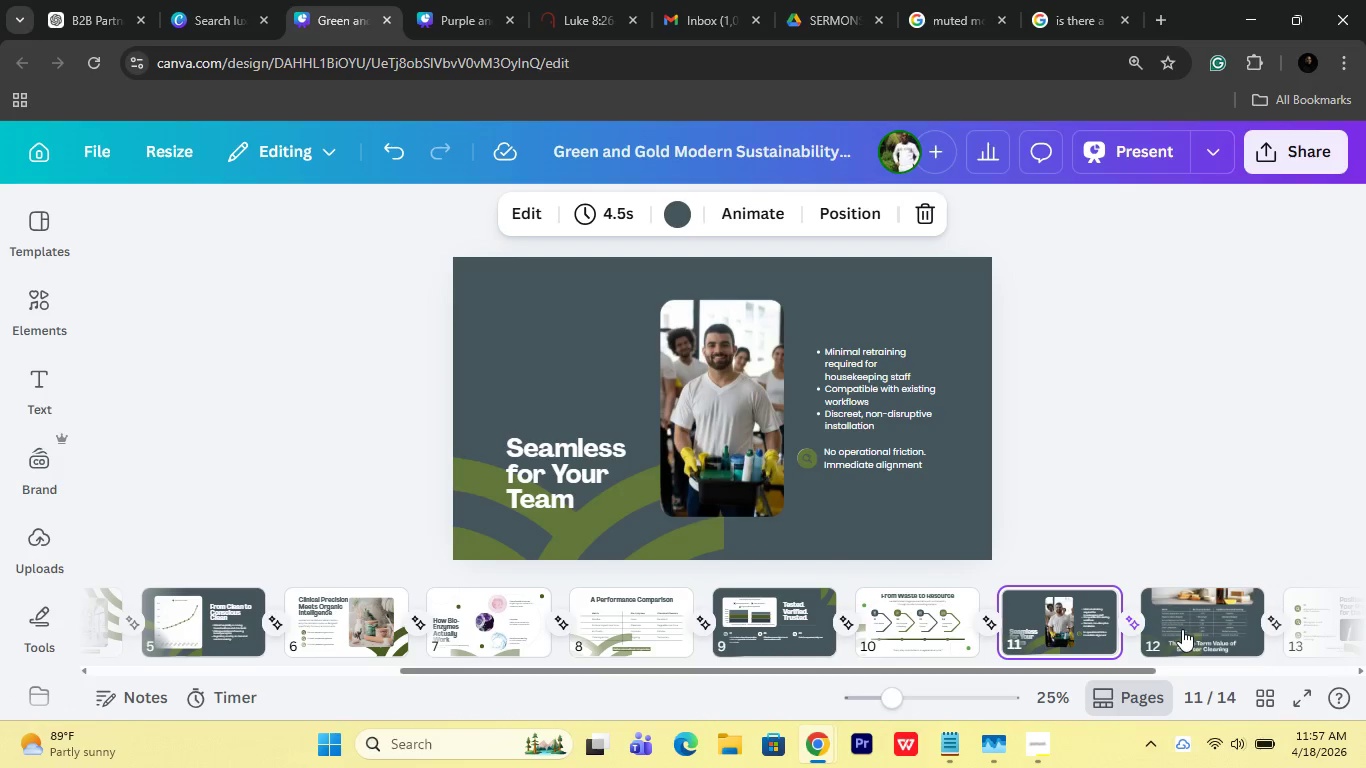 
left_click([1182, 629])
 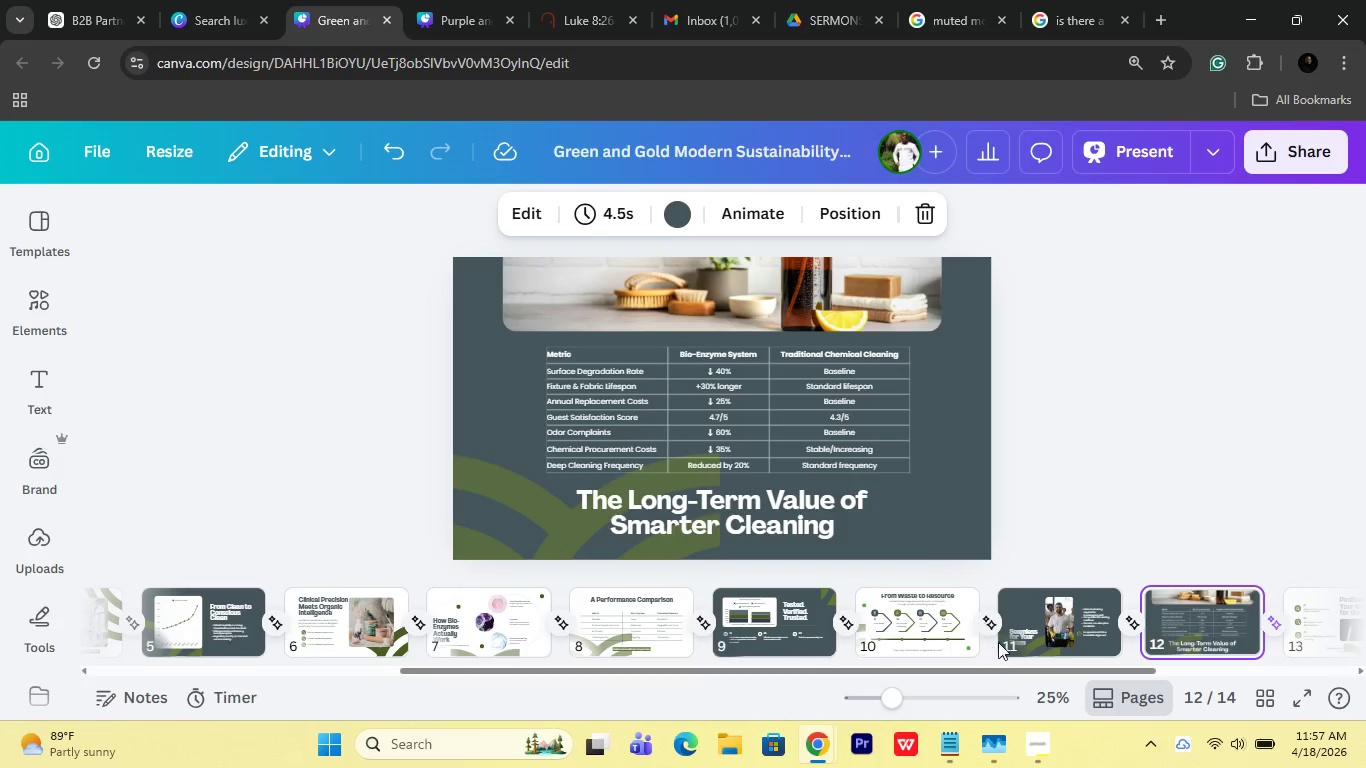 
left_click([1078, 620])
 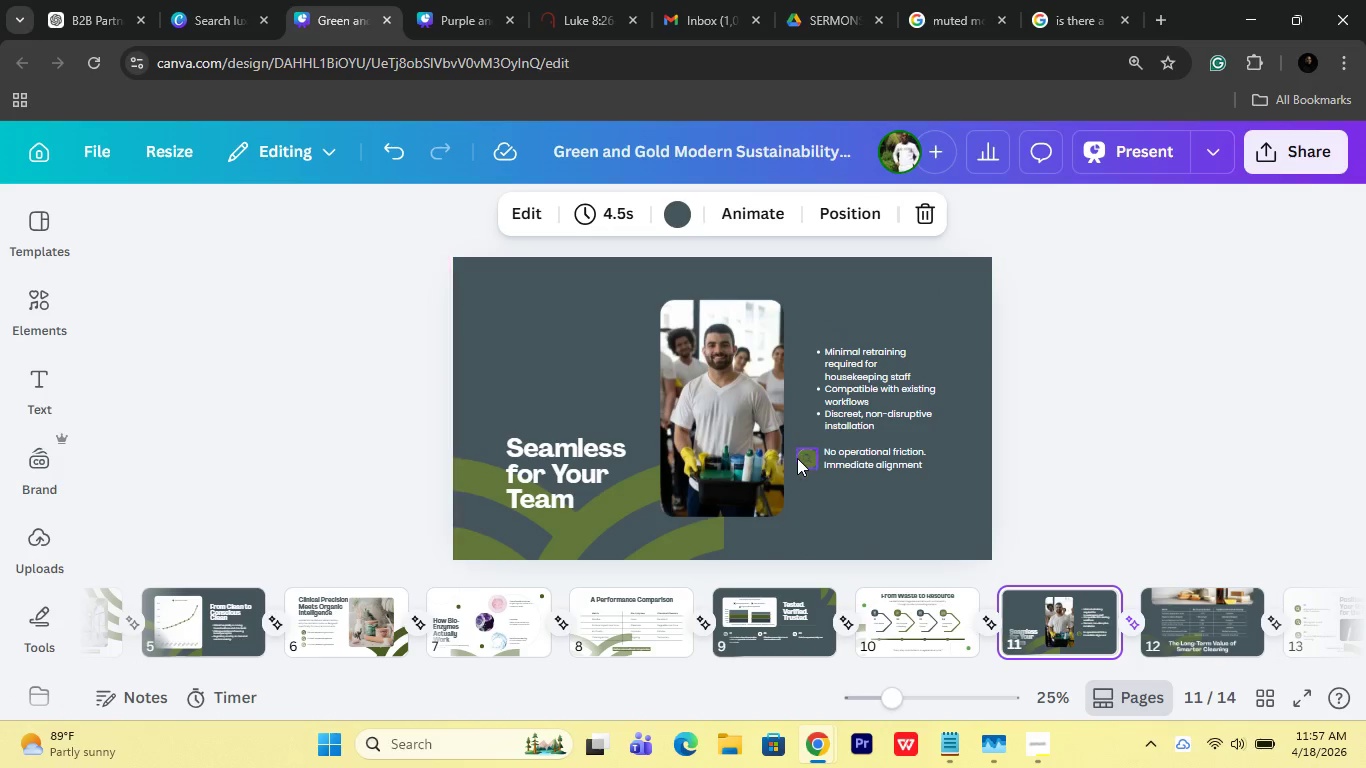 
left_click([799, 464])
 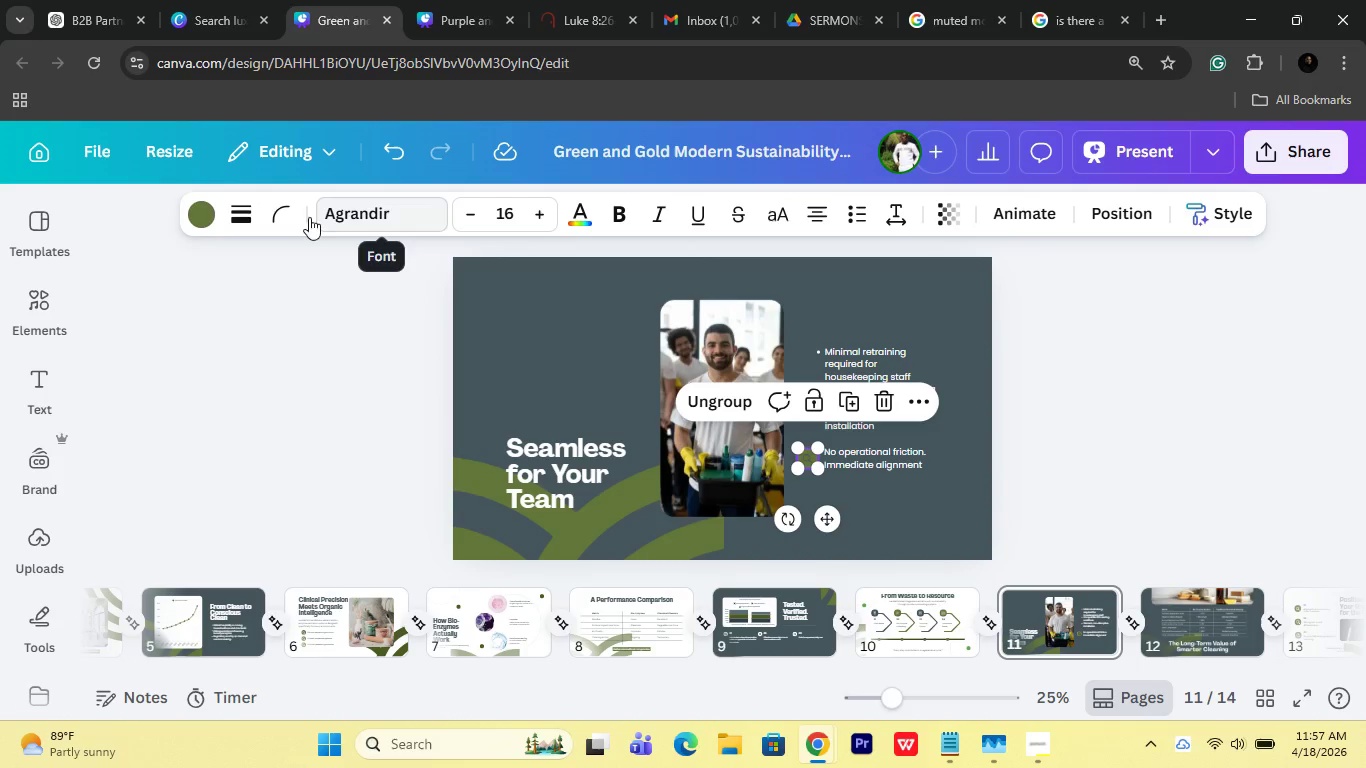 
left_click([209, 215])
 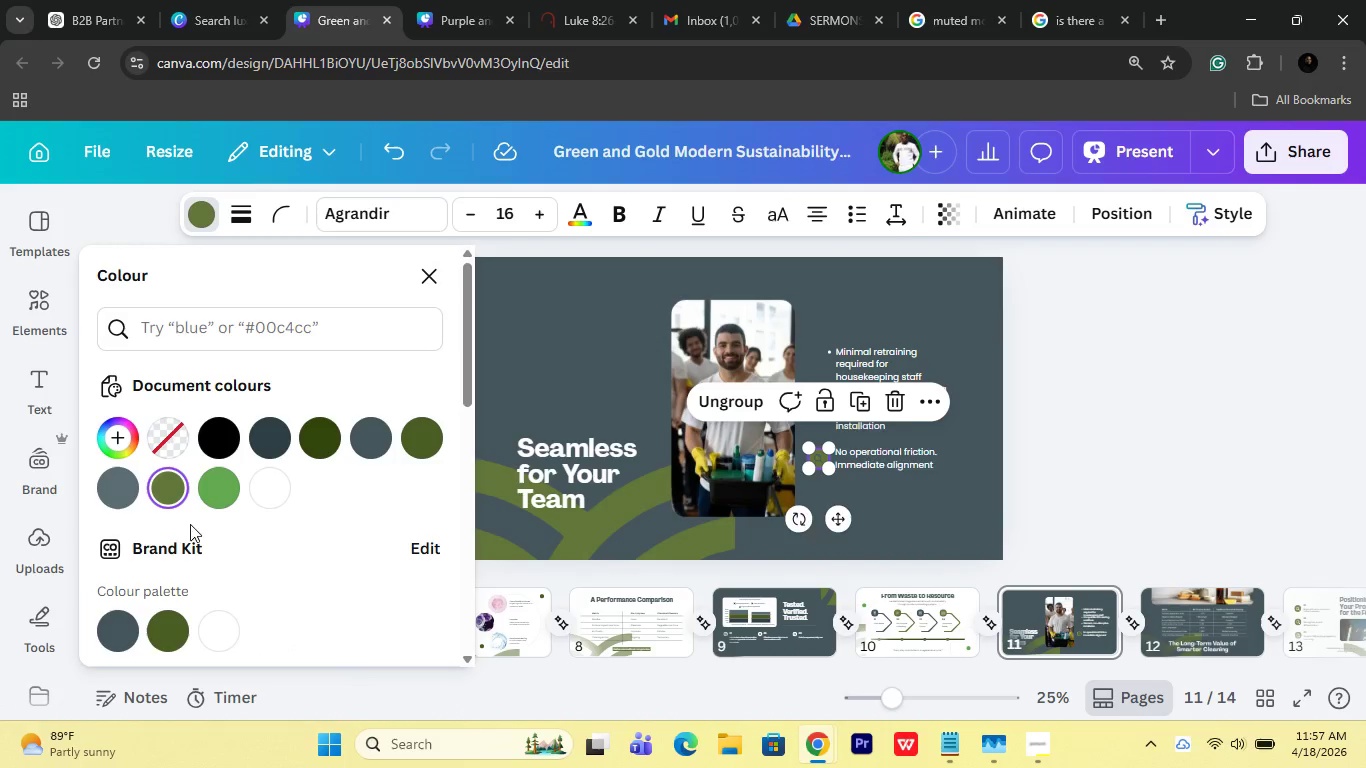 
left_click([268, 473])
 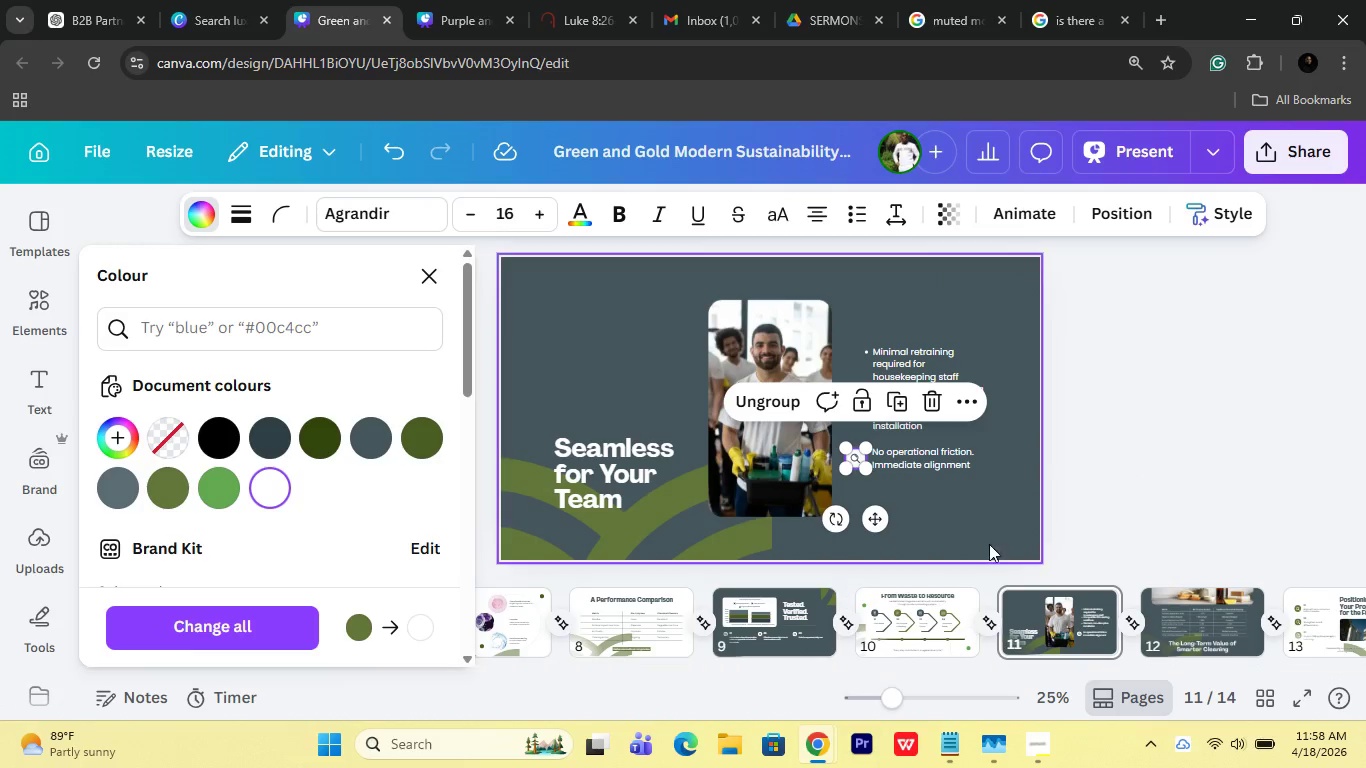 
left_click([1054, 517])
 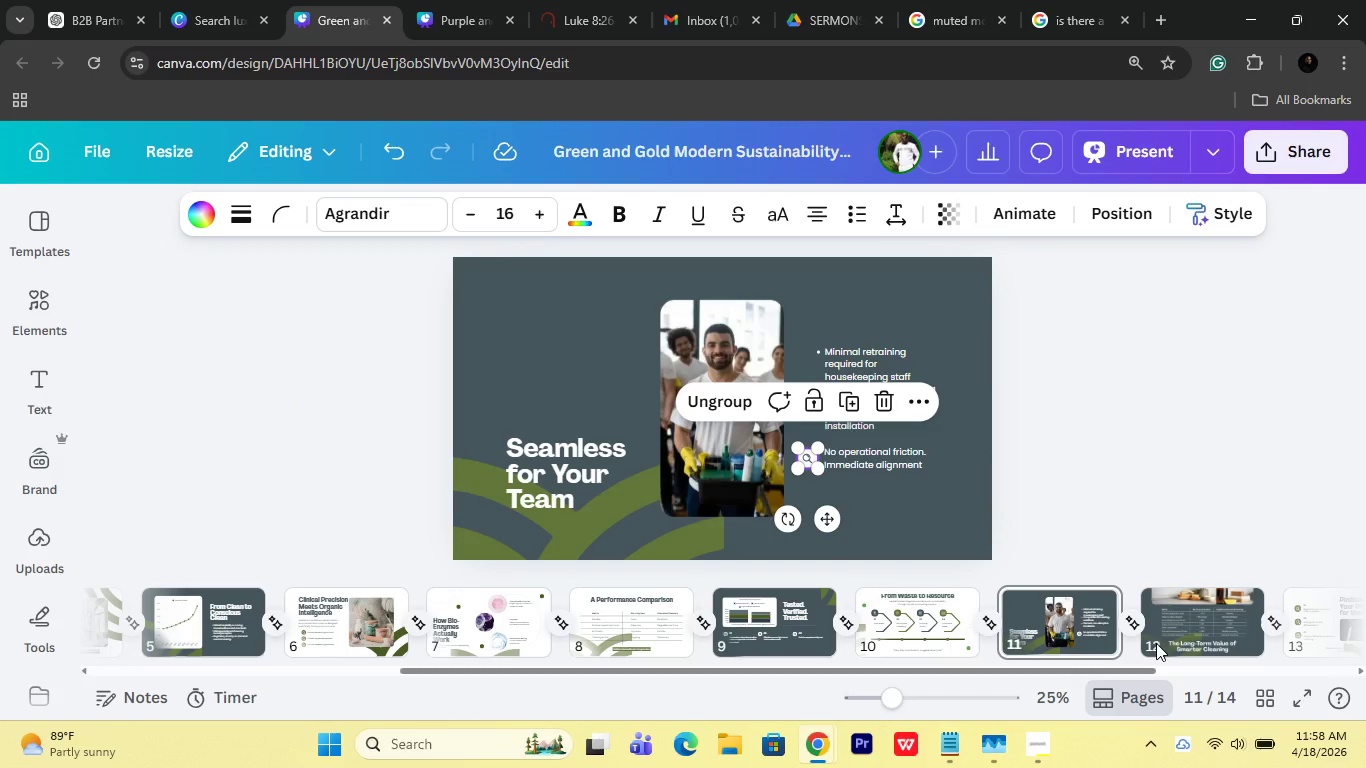 
left_click([1181, 638])
 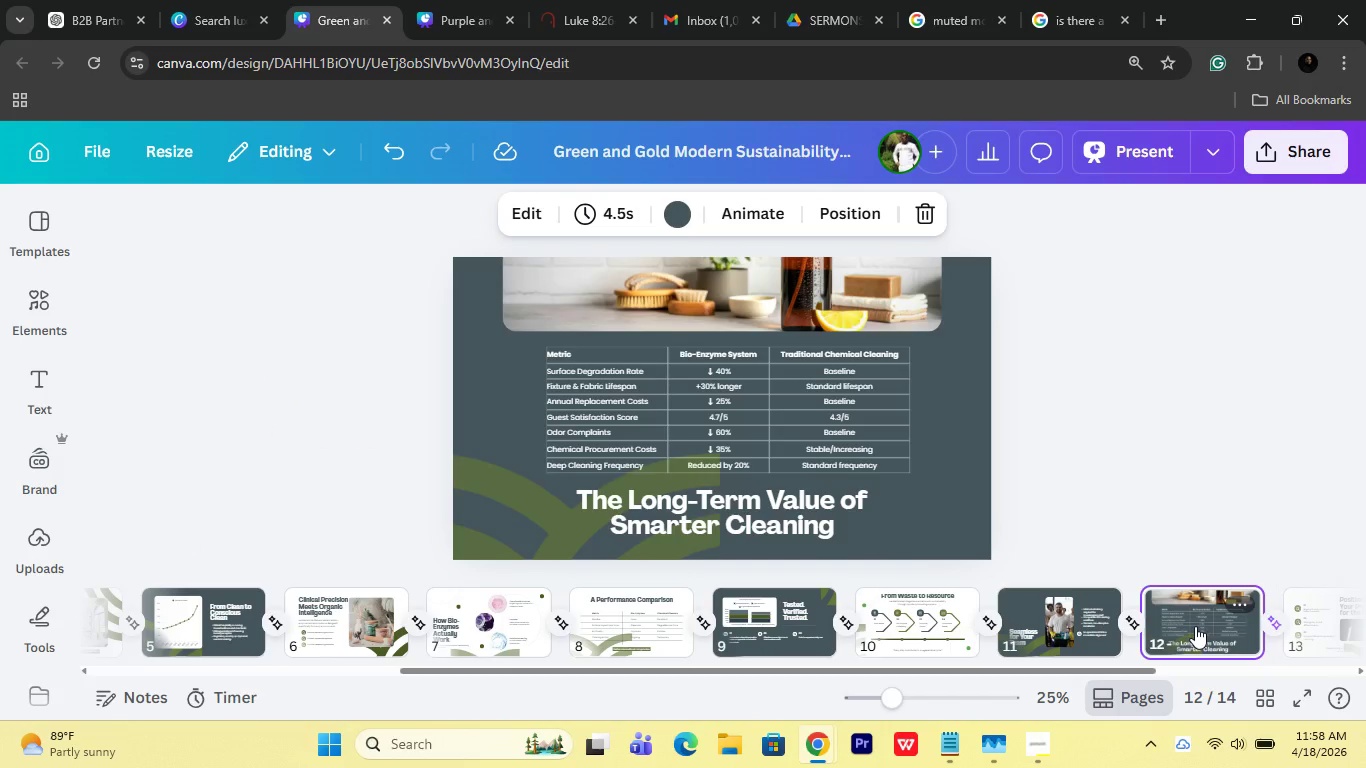 
scroll: coordinate [951, 661], scroll_direction: down, amount: 3.0
 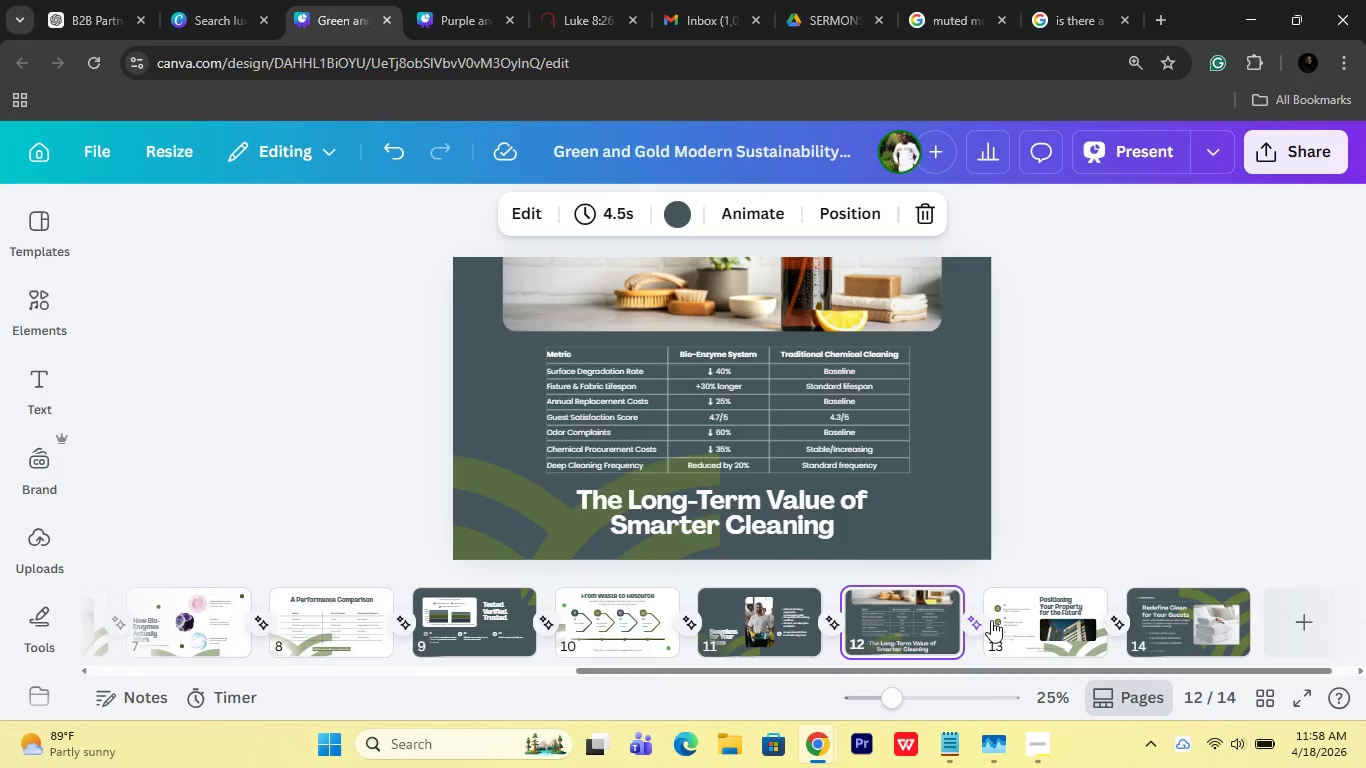 
left_click([1021, 622])
 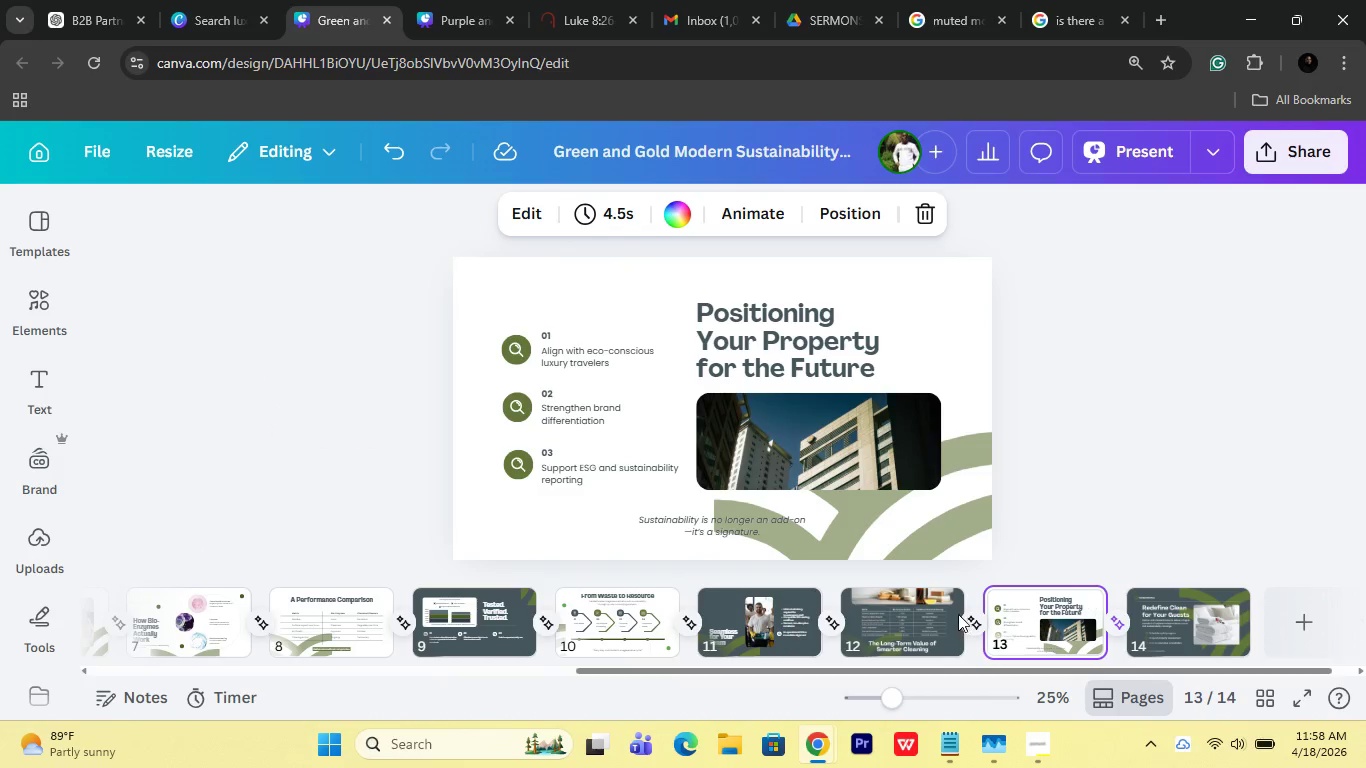 
left_click([921, 613])
 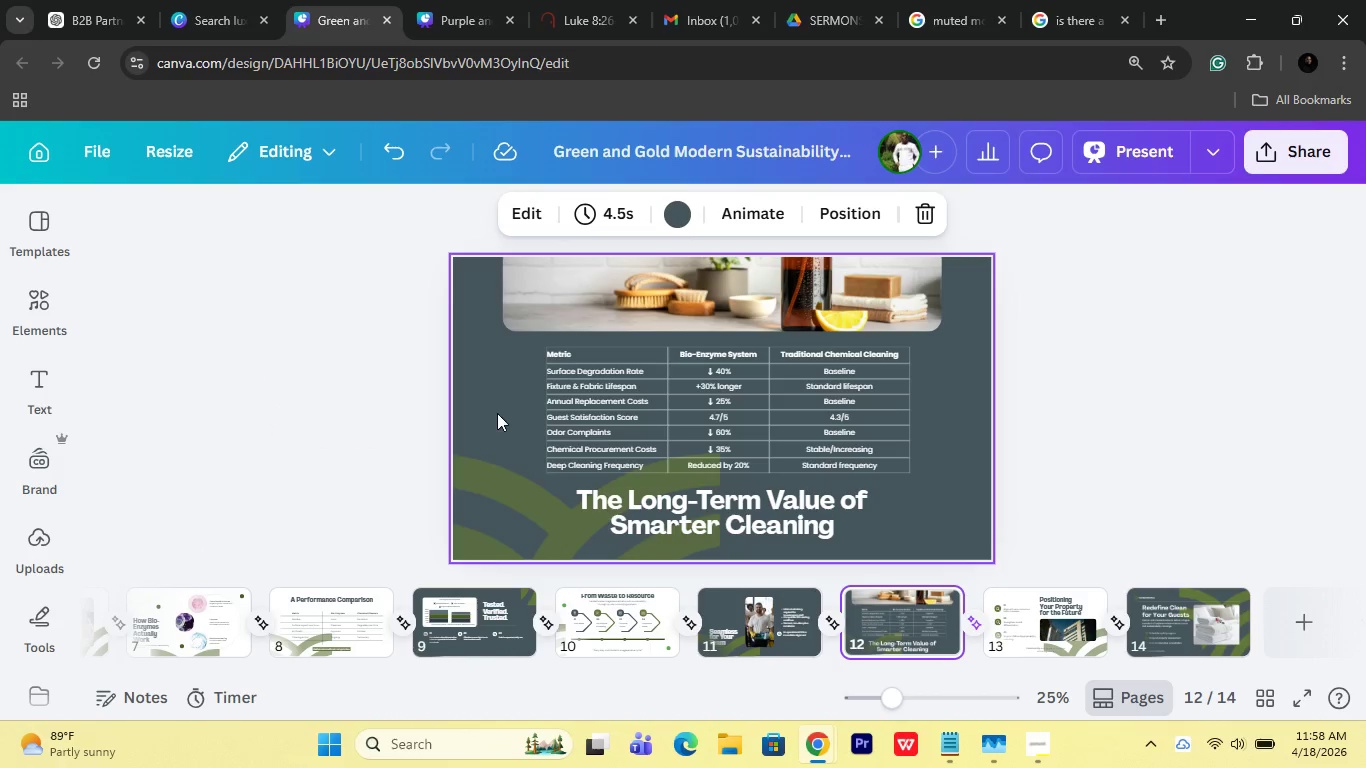 
left_click([521, 404])
 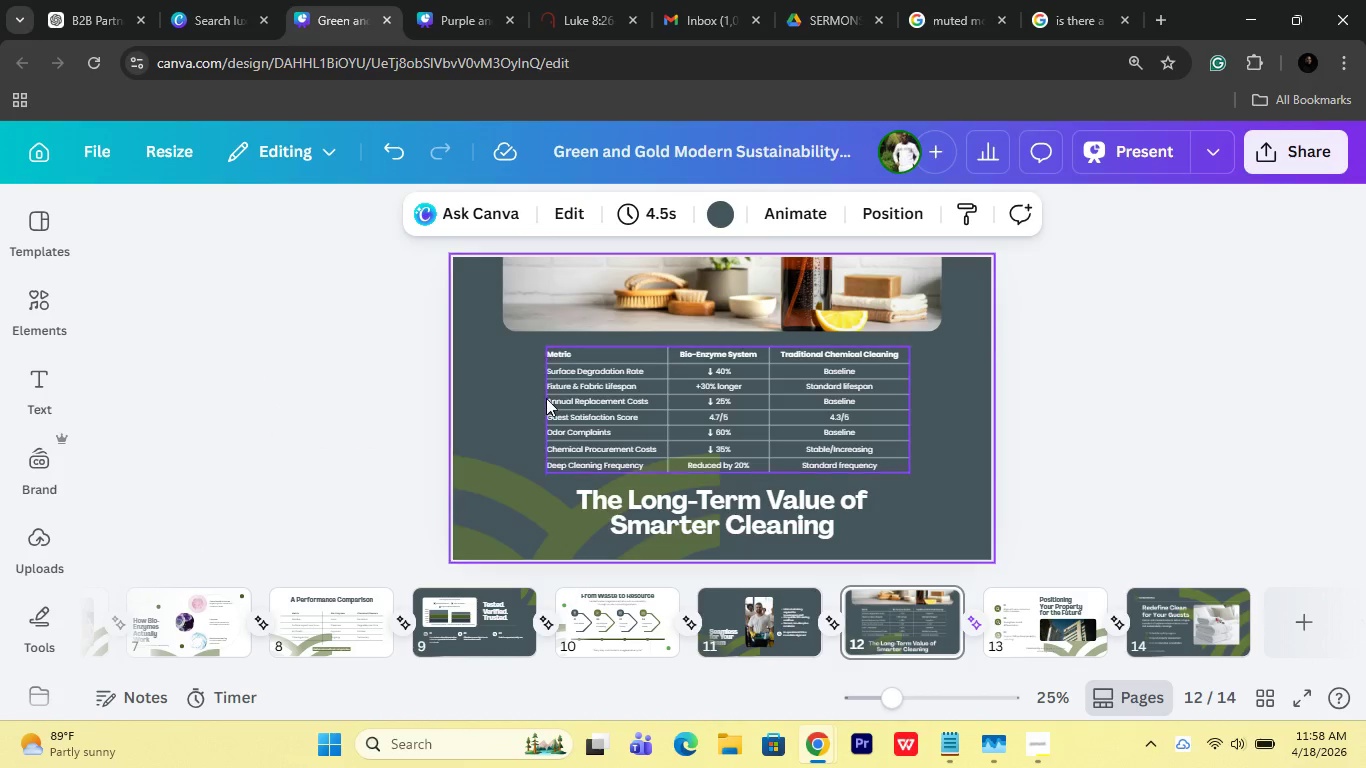 
left_click_drag(start_coordinate=[546, 398], to_coordinate=[910, 696])
 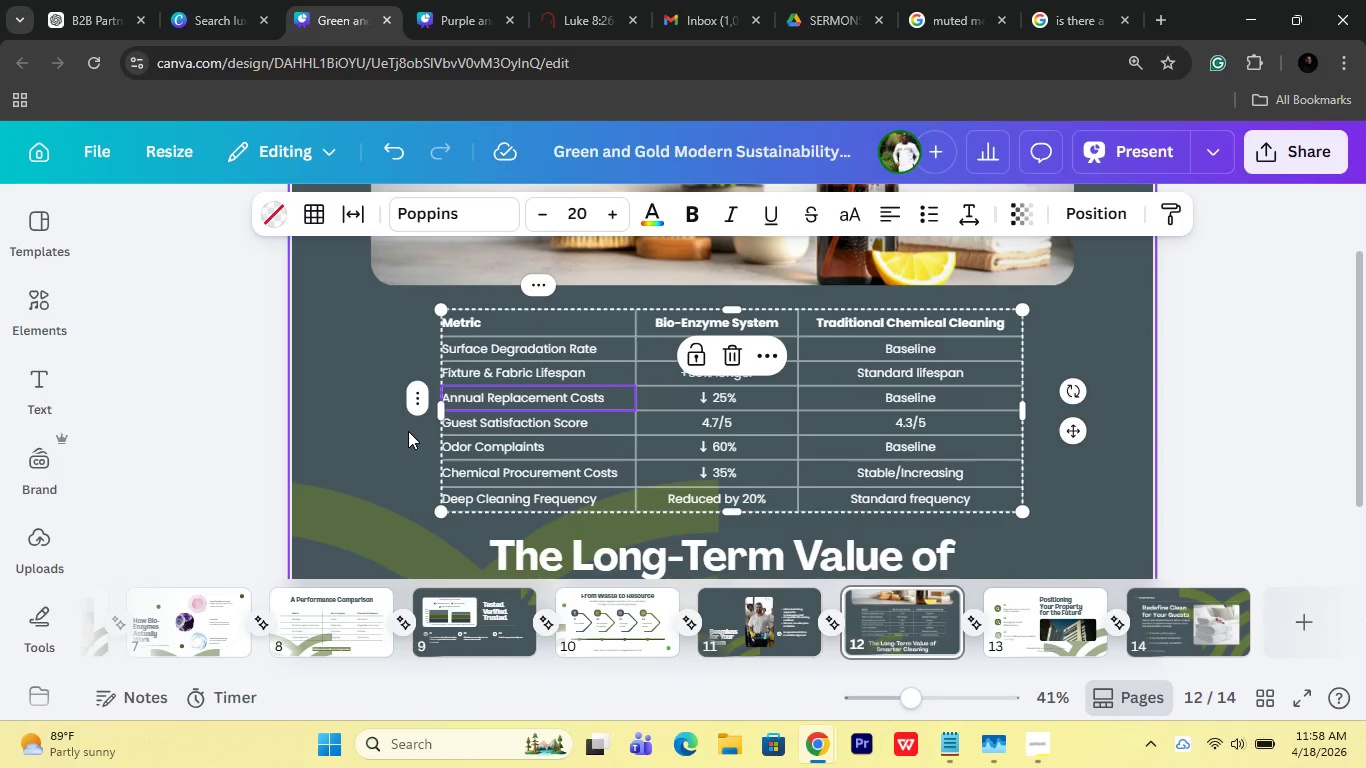 
left_click([407, 461])
 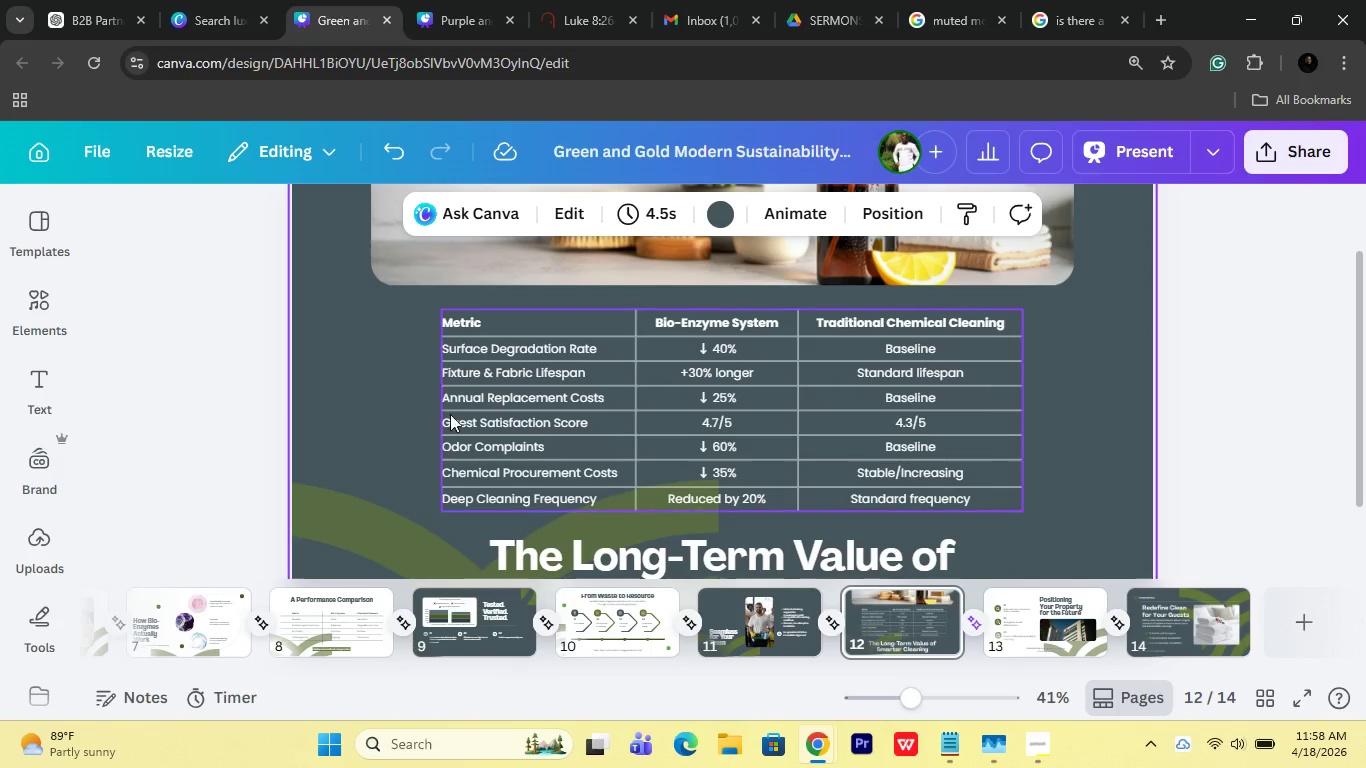 
left_click([452, 412])
 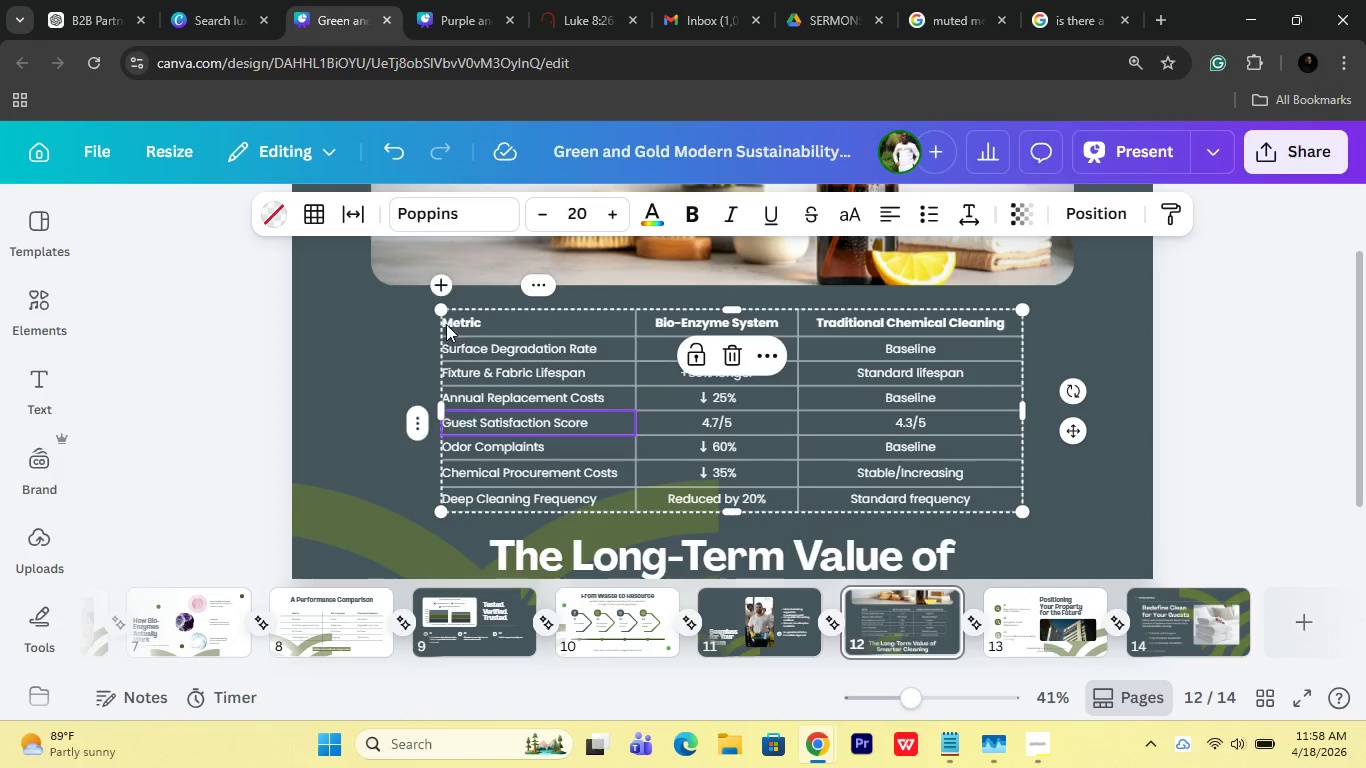 
double_click([444, 323])
 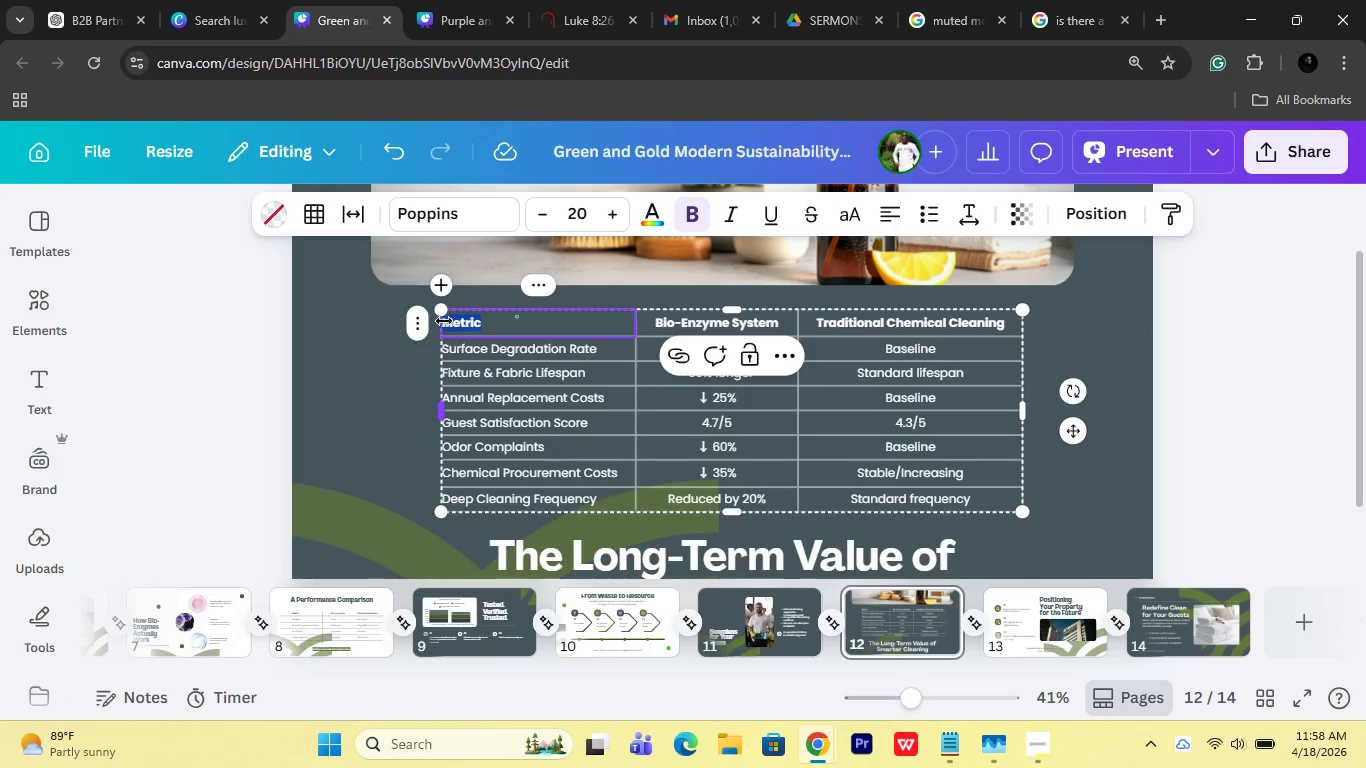 
double_click([447, 325])
 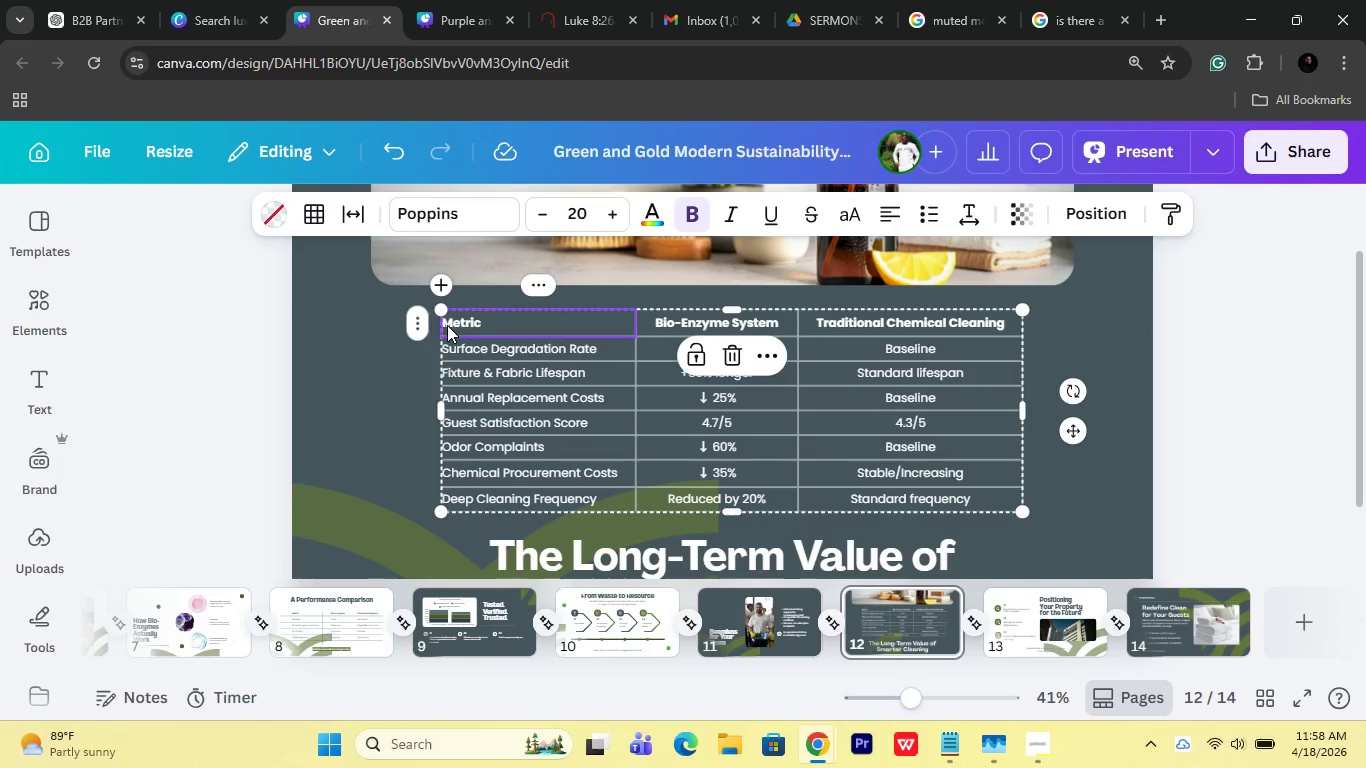 
triple_click([447, 325])
 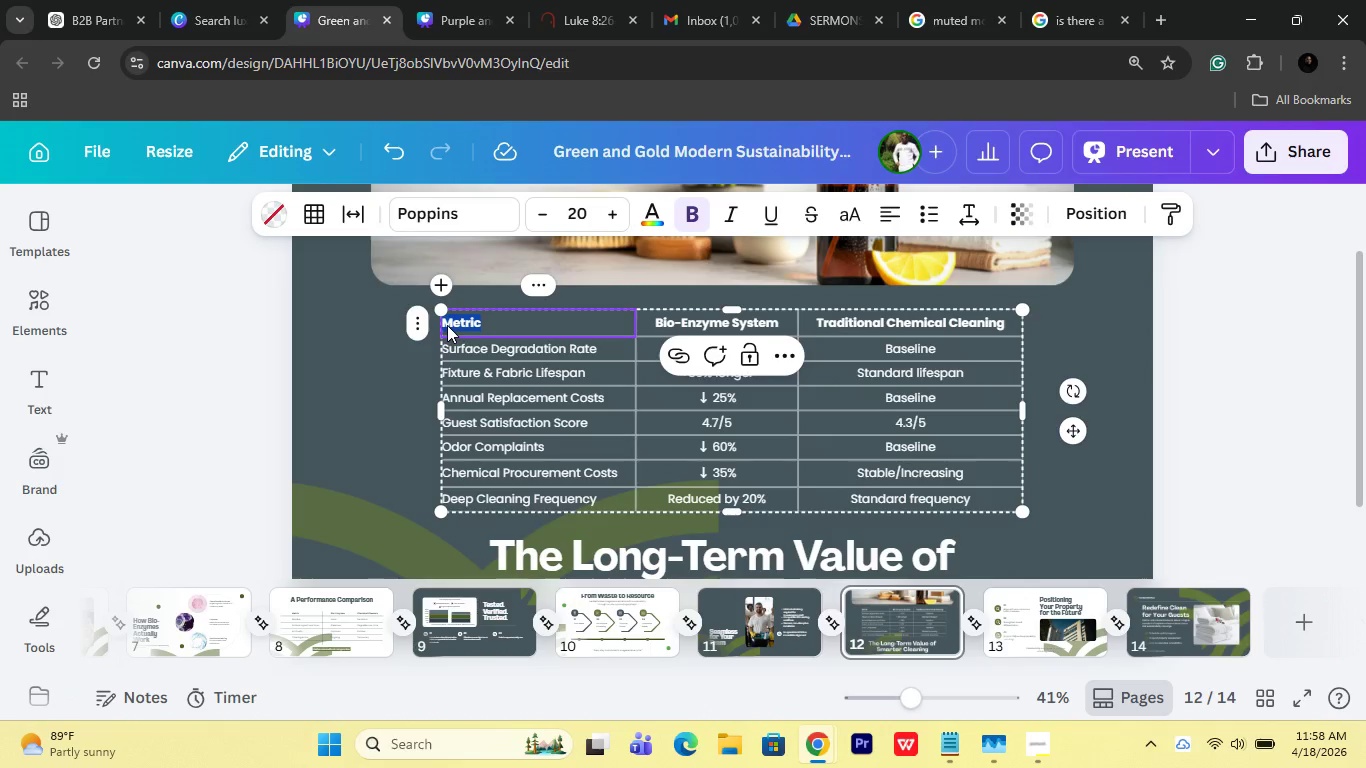 
triple_click([447, 325])
 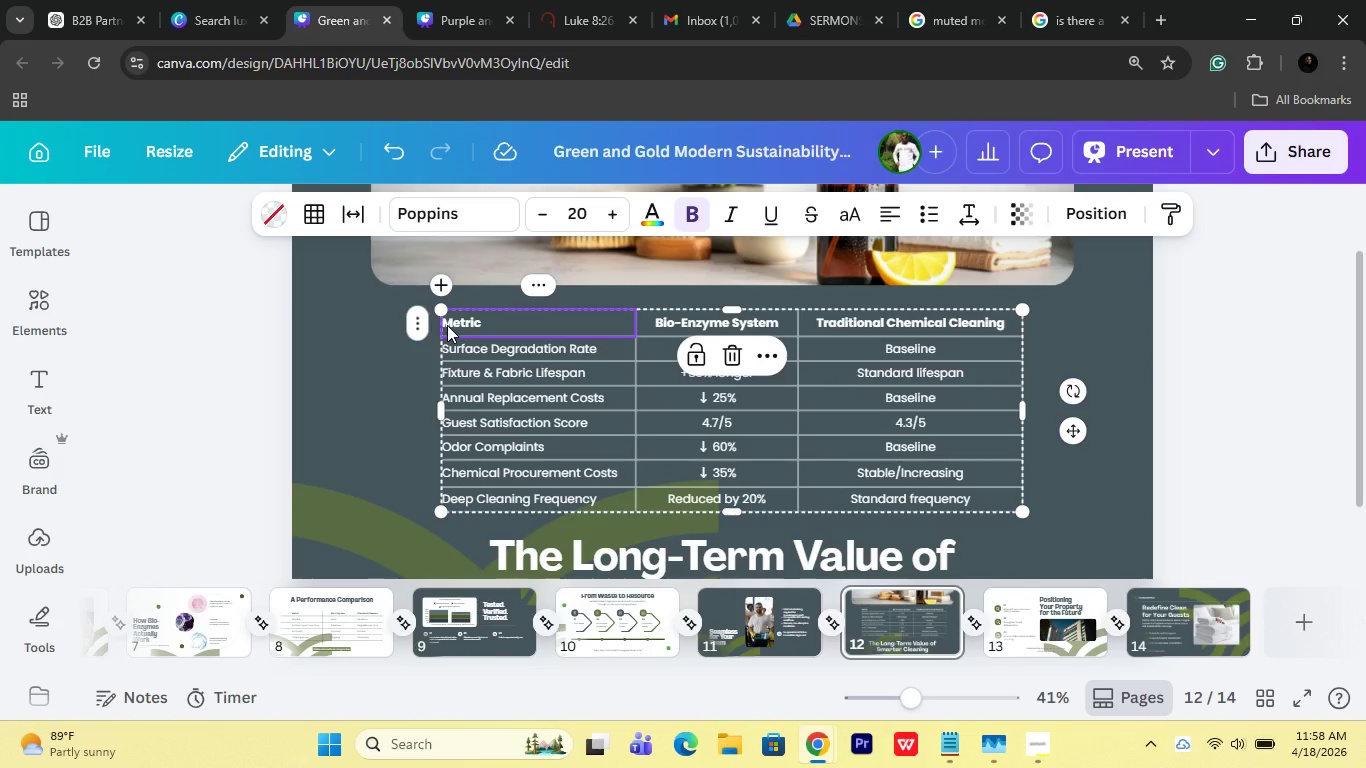 
triple_click([447, 325])
 